 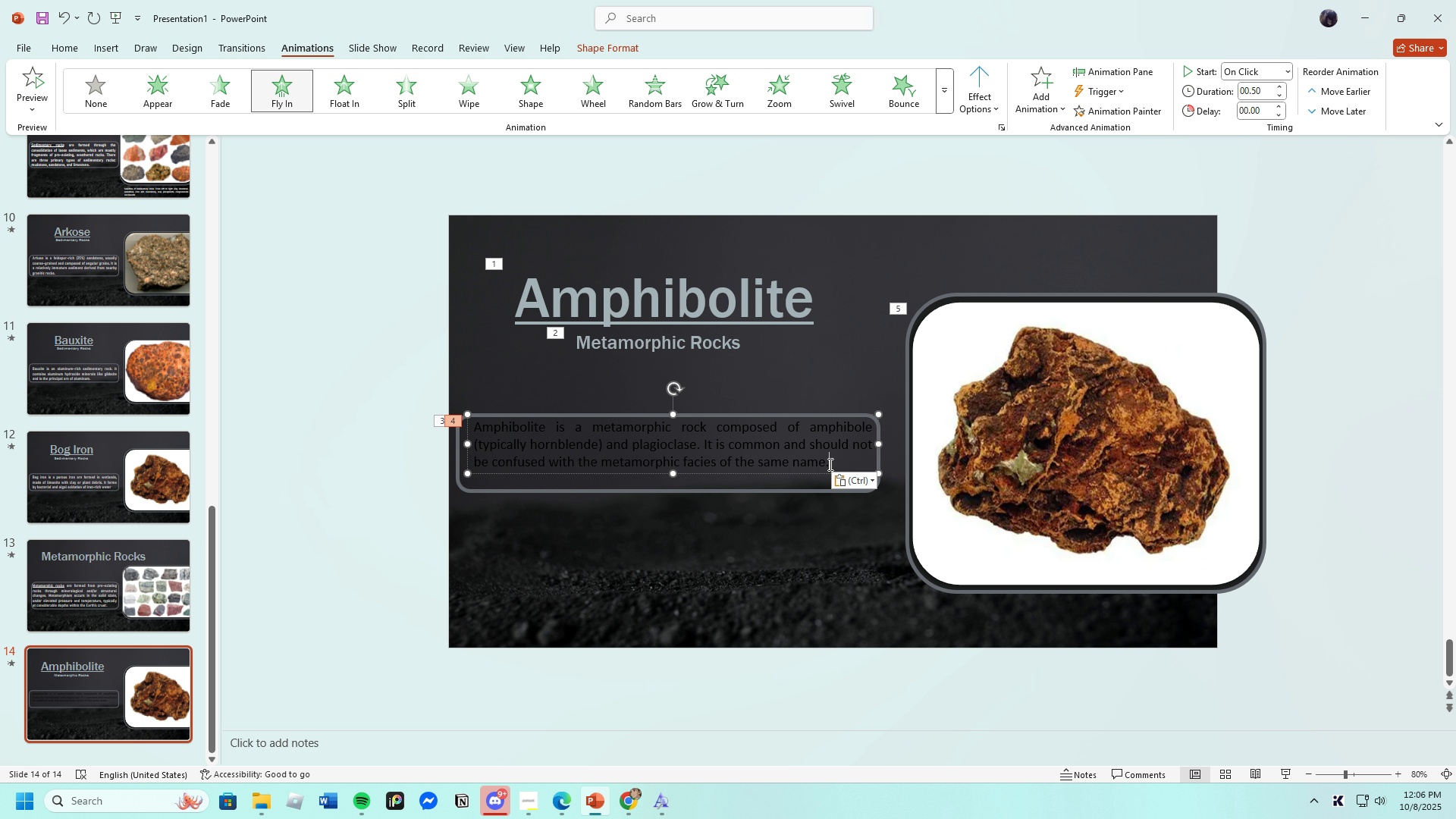 
left_click([73, 46])
 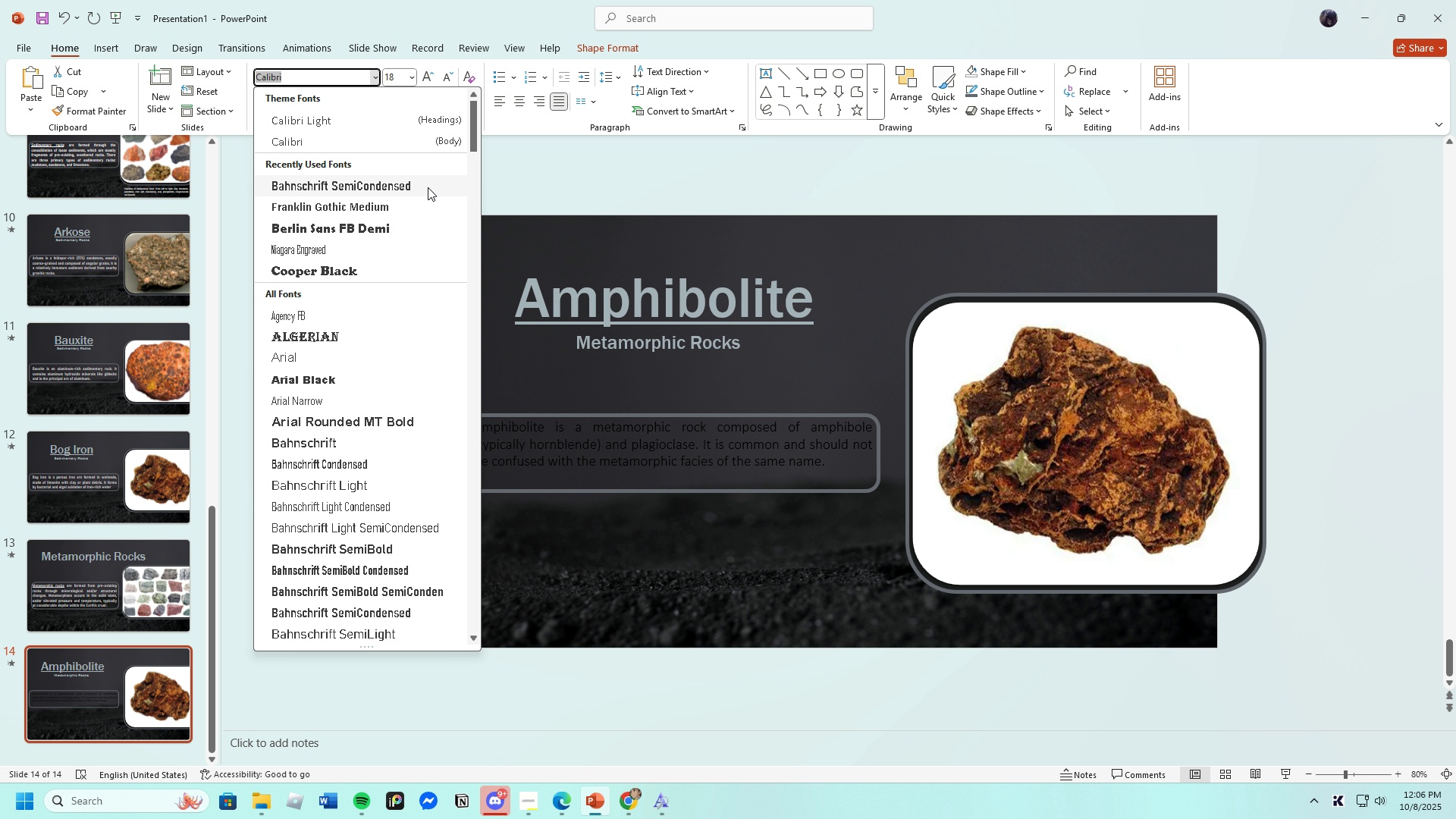 
left_click([349, 180])
 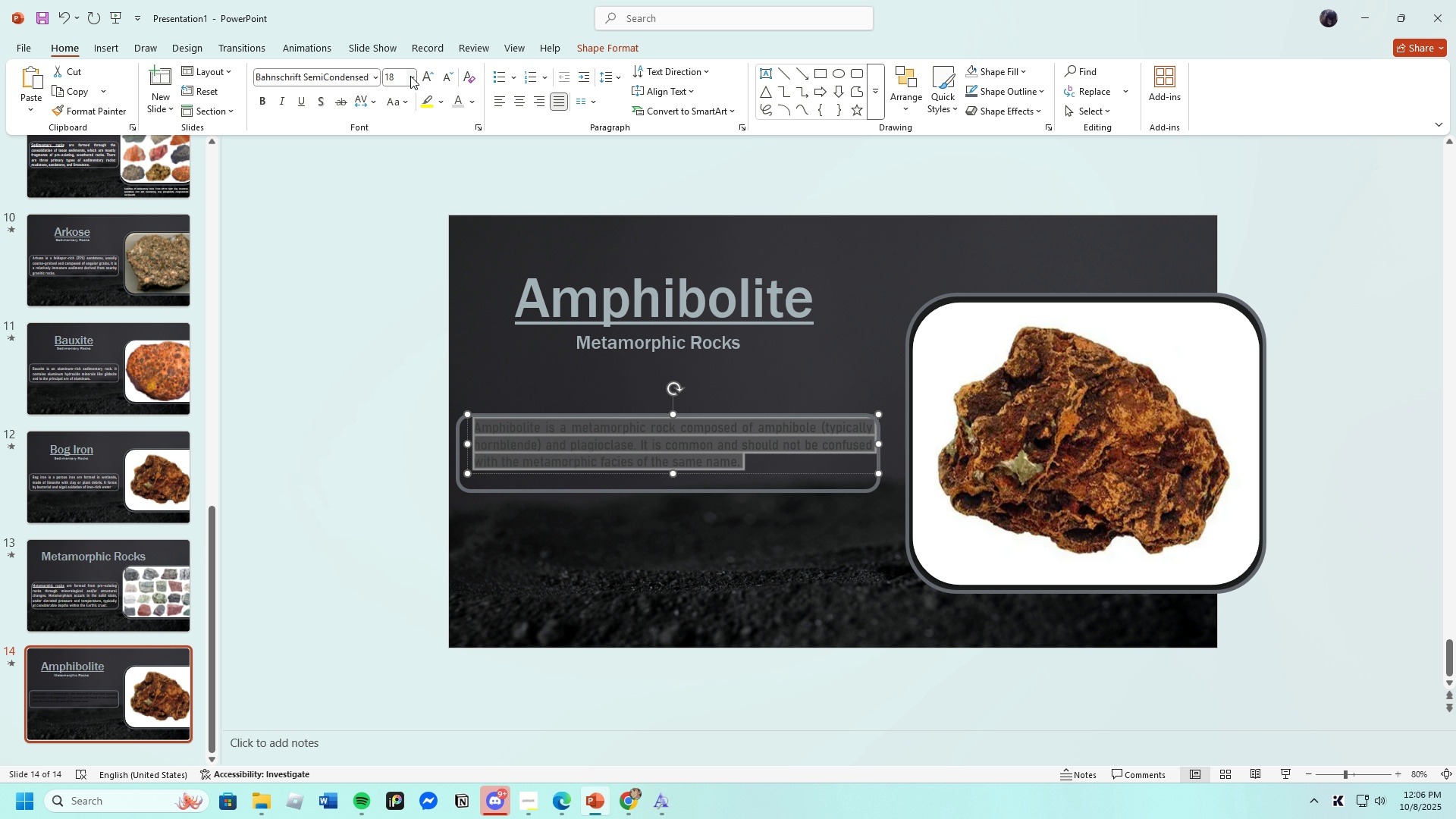 
left_click([410, 77])
 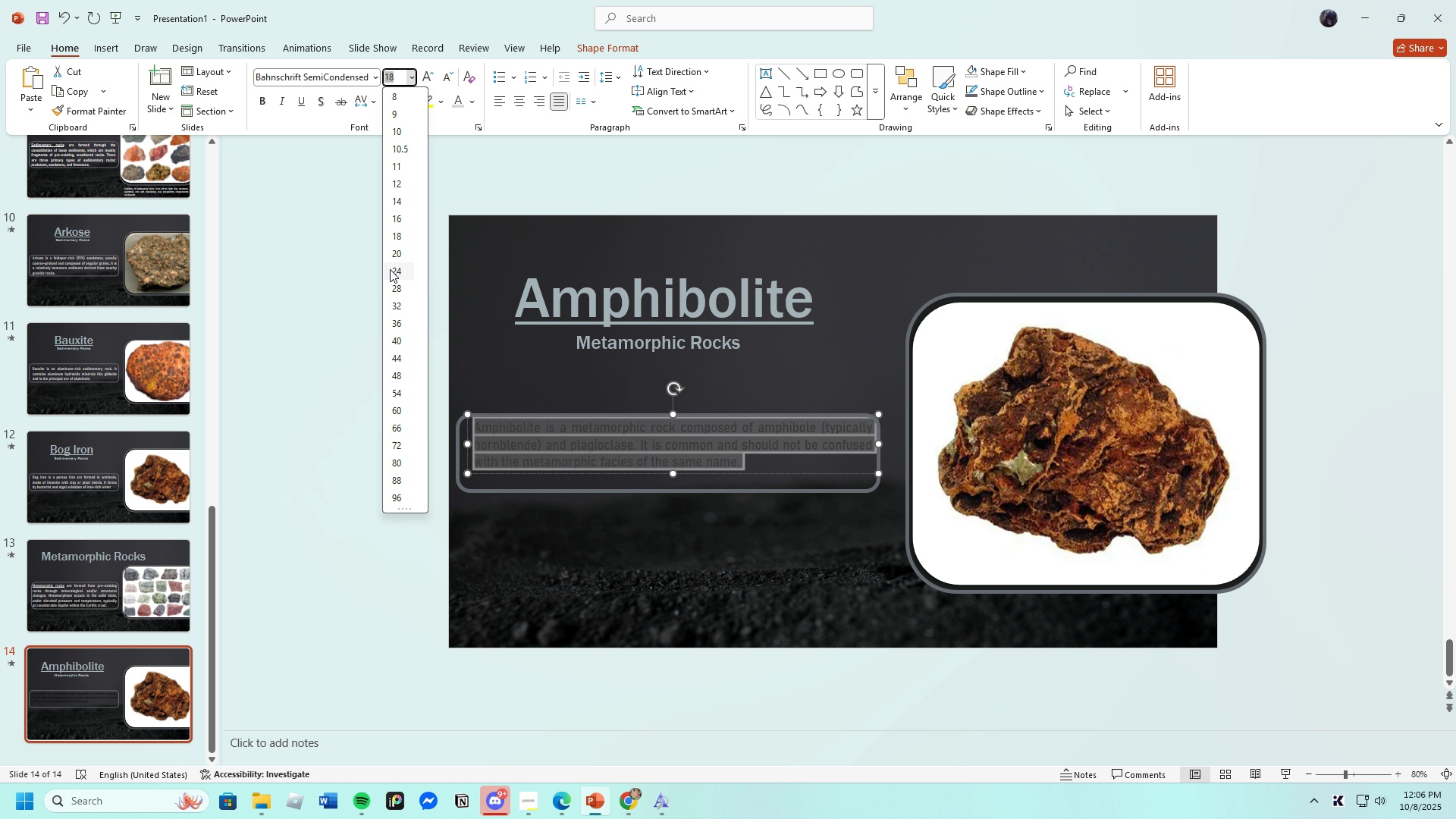 
left_click([393, 271])
 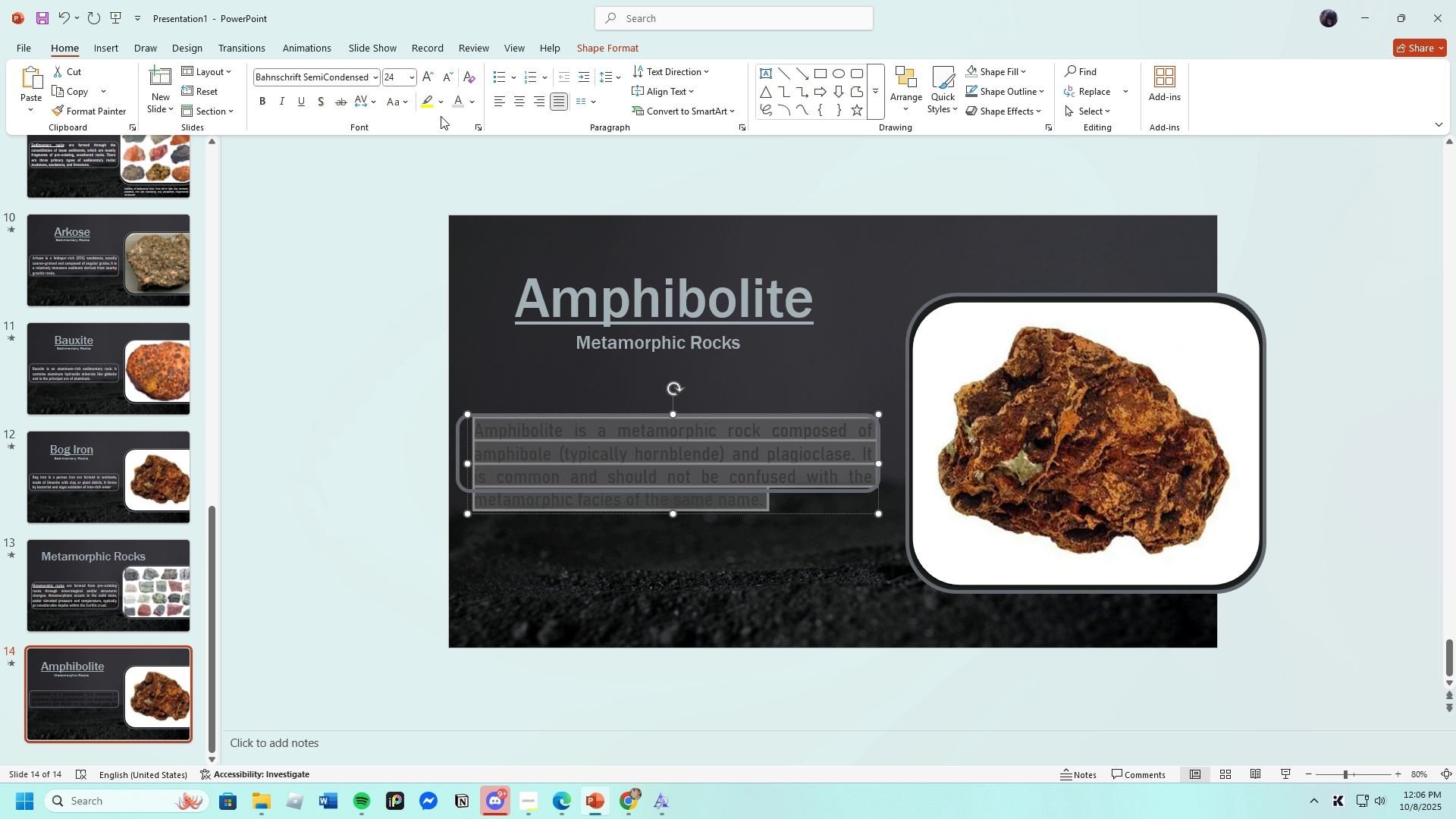 
left_click([457, 98])
 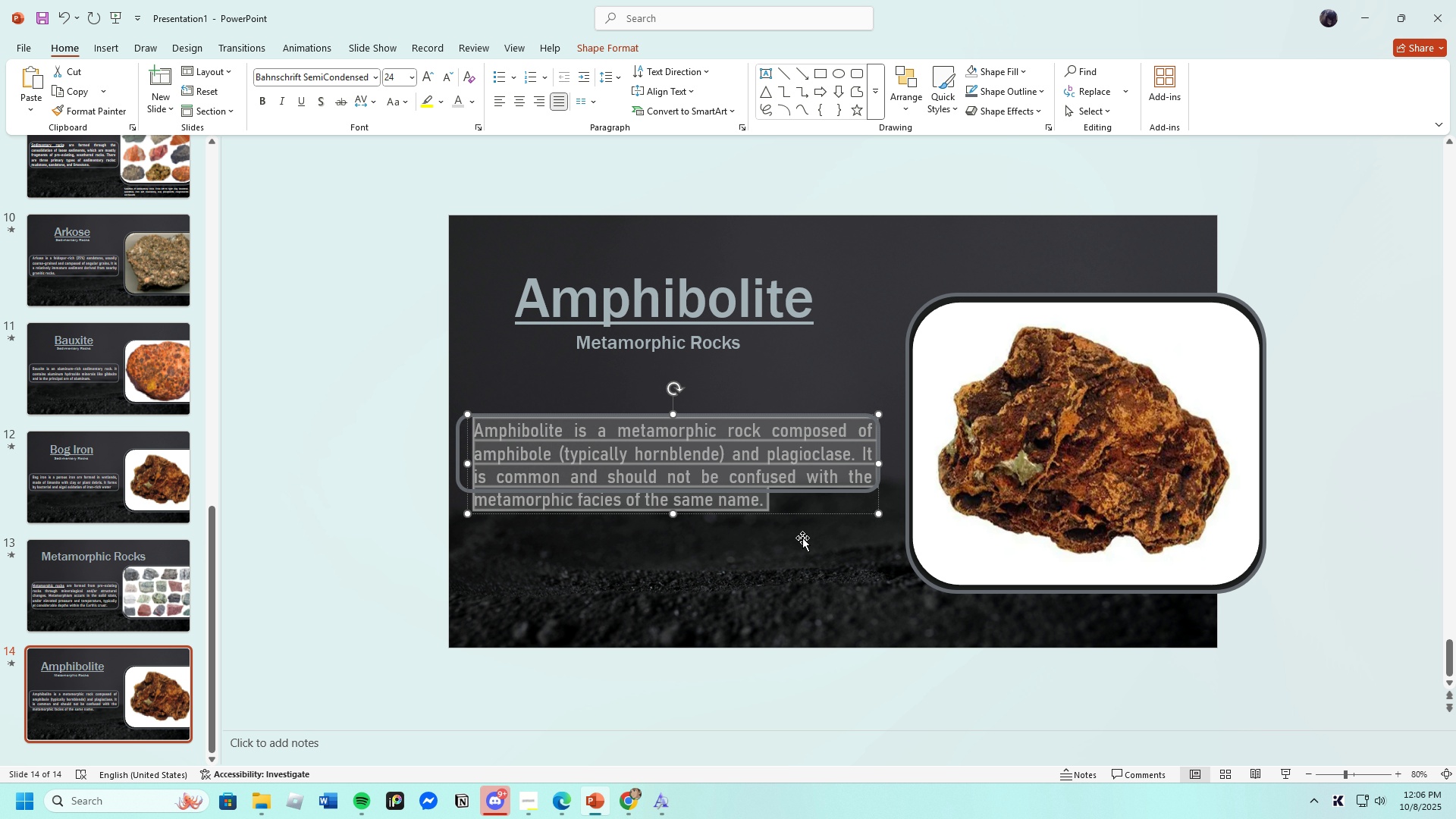 
left_click([802, 541])
 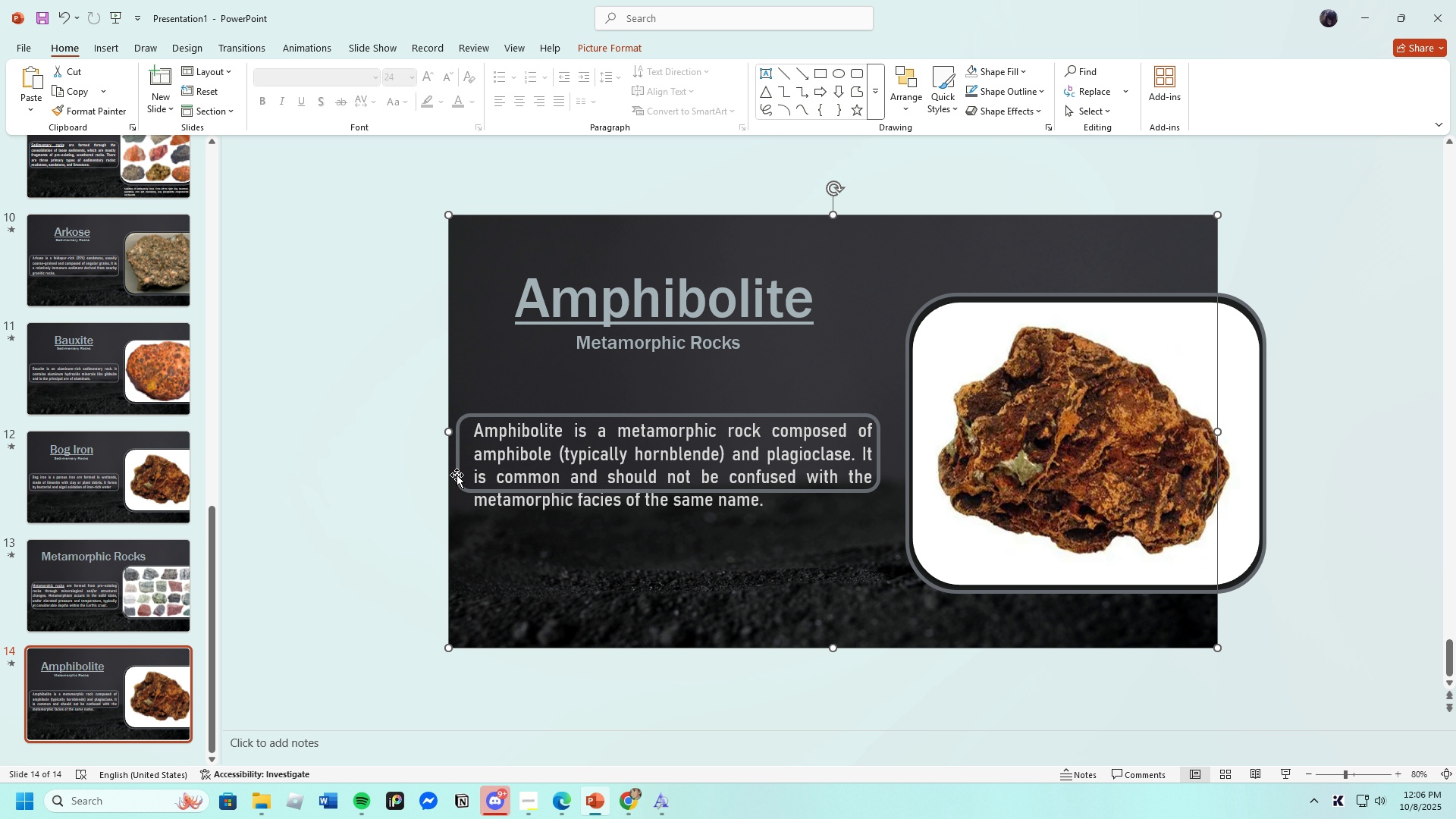 
left_click([457, 473])
 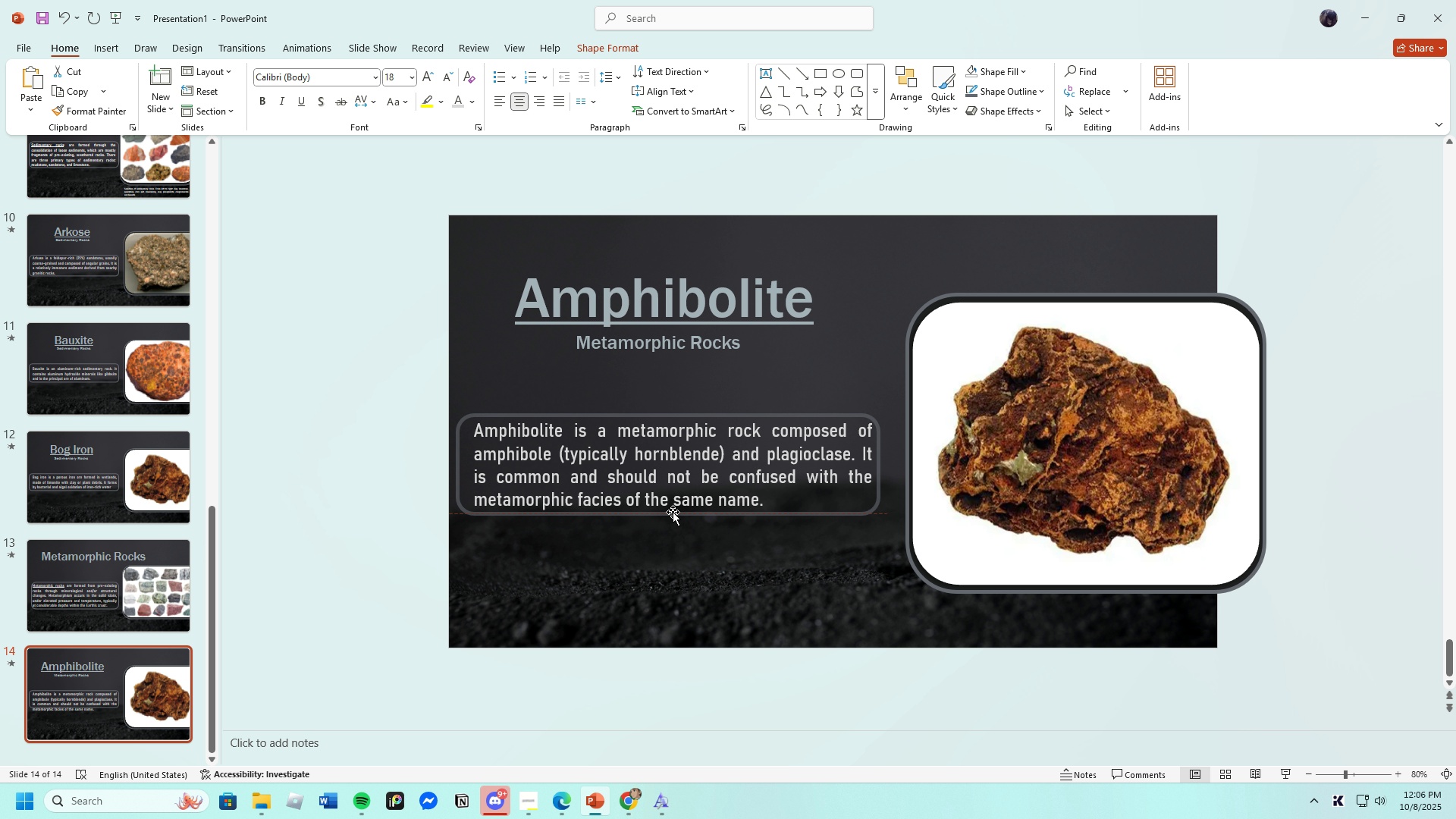 
left_click([775, 557])
 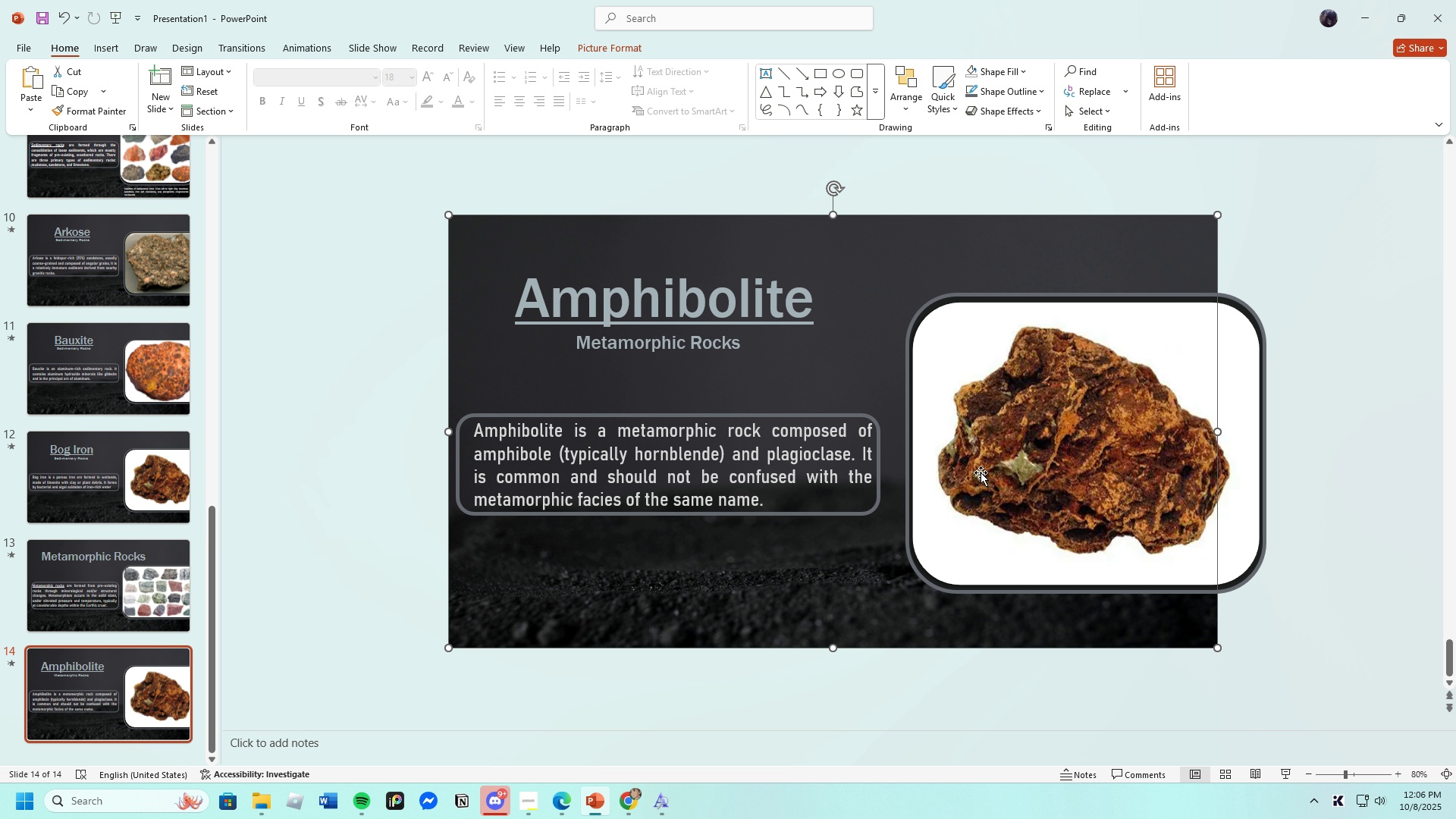 
key(Backspace)
 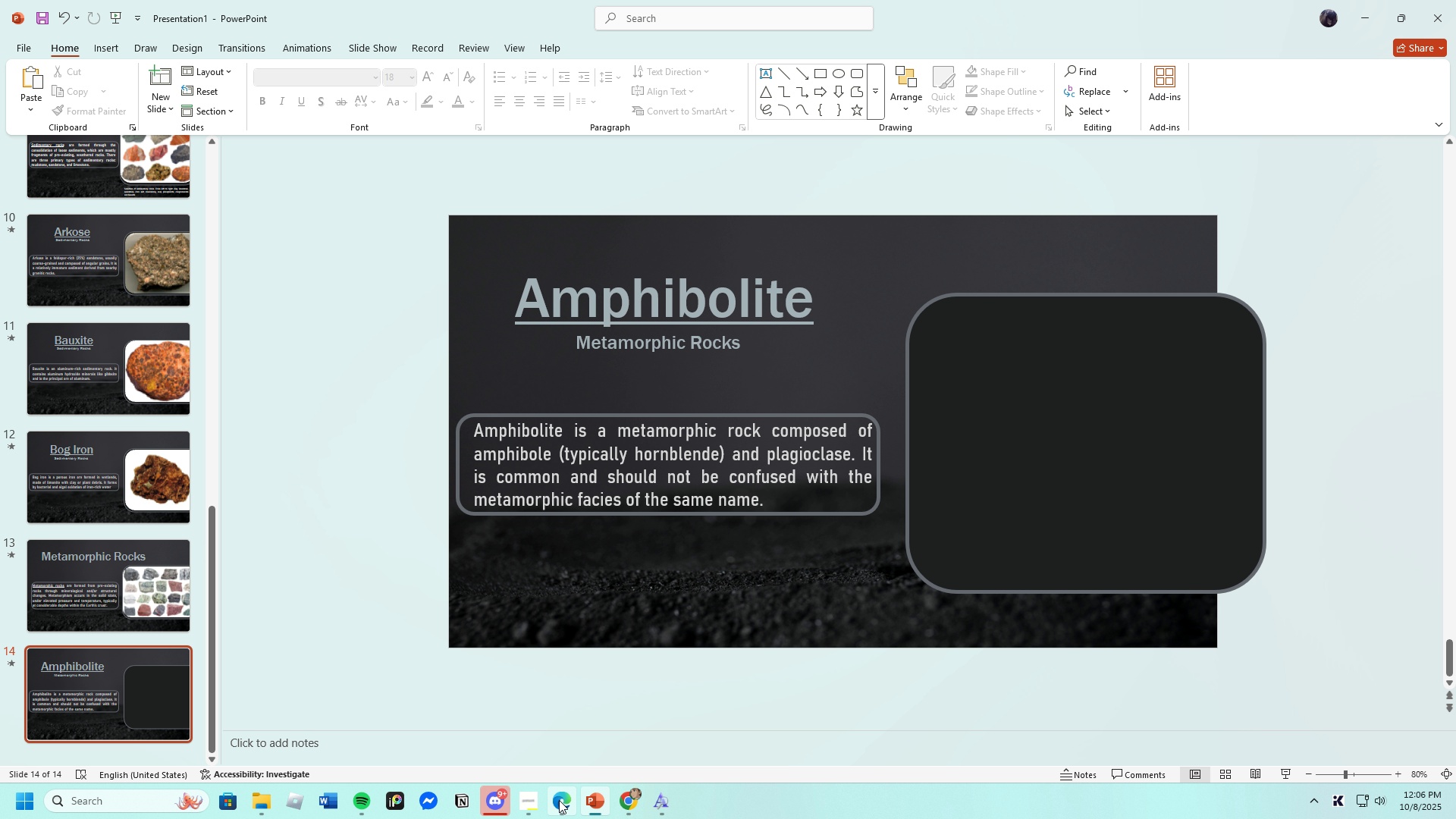 
wait(6.92)
 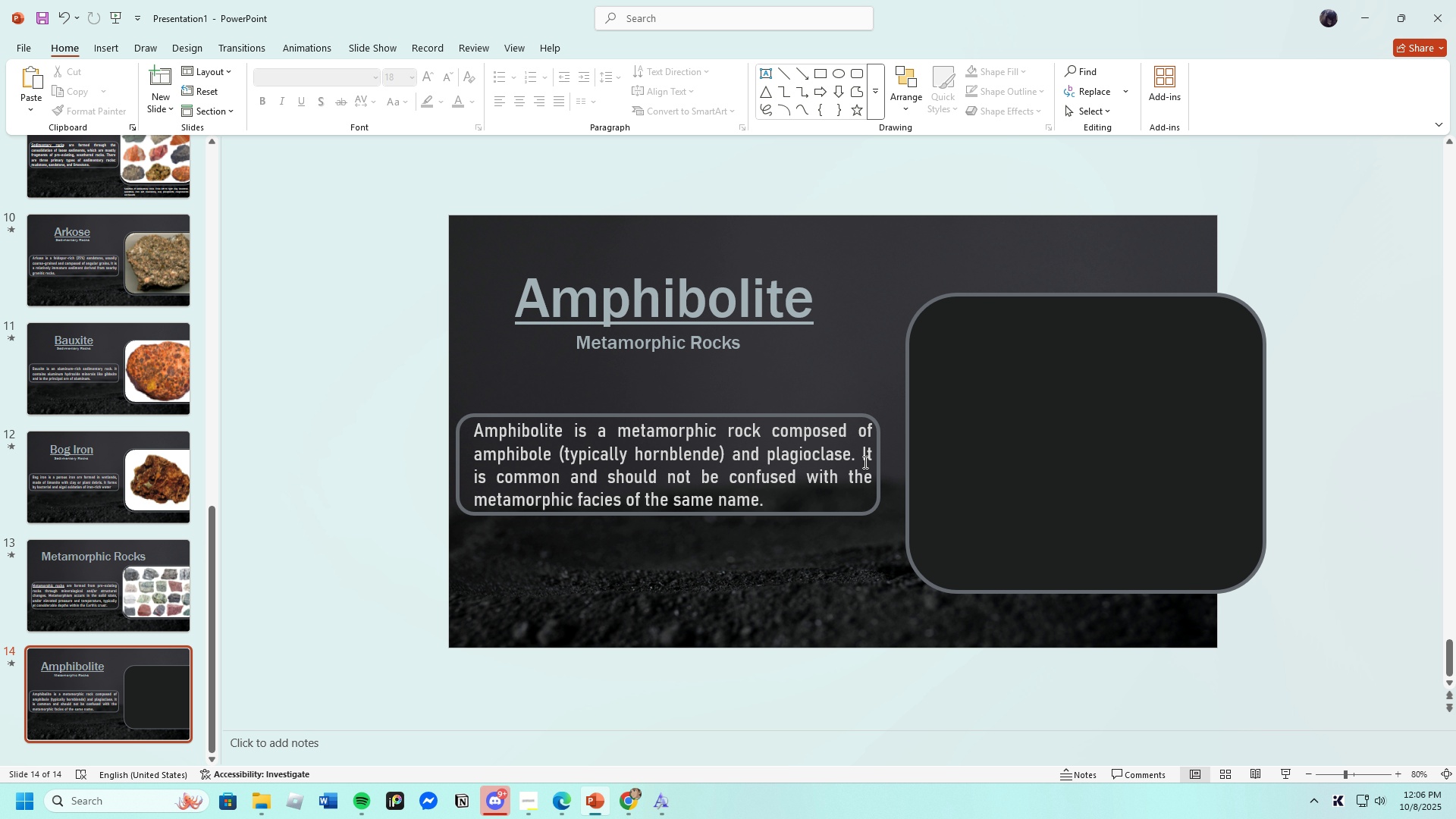 
left_click([758, 8])
 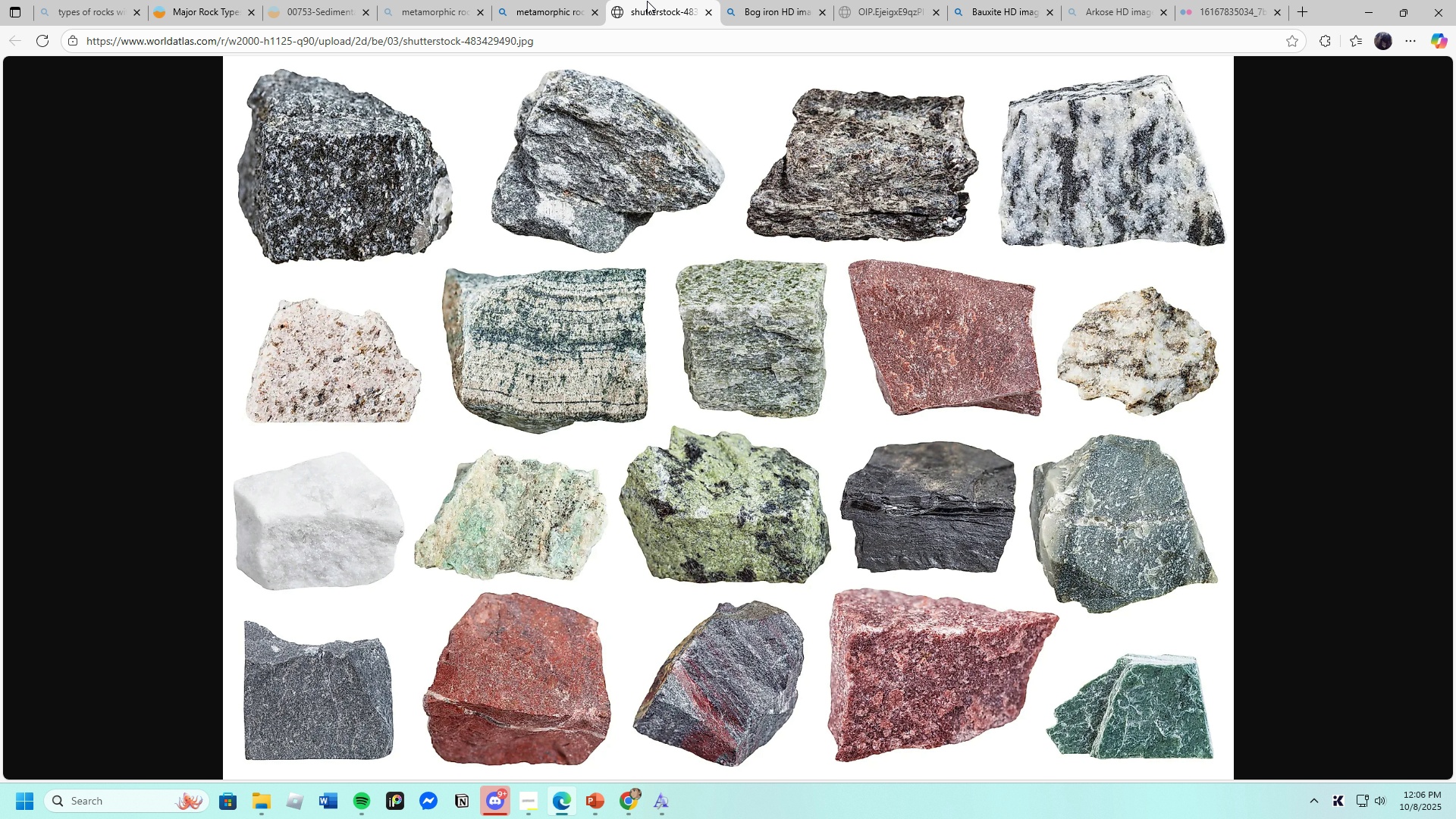 
double_click([543, 1])
 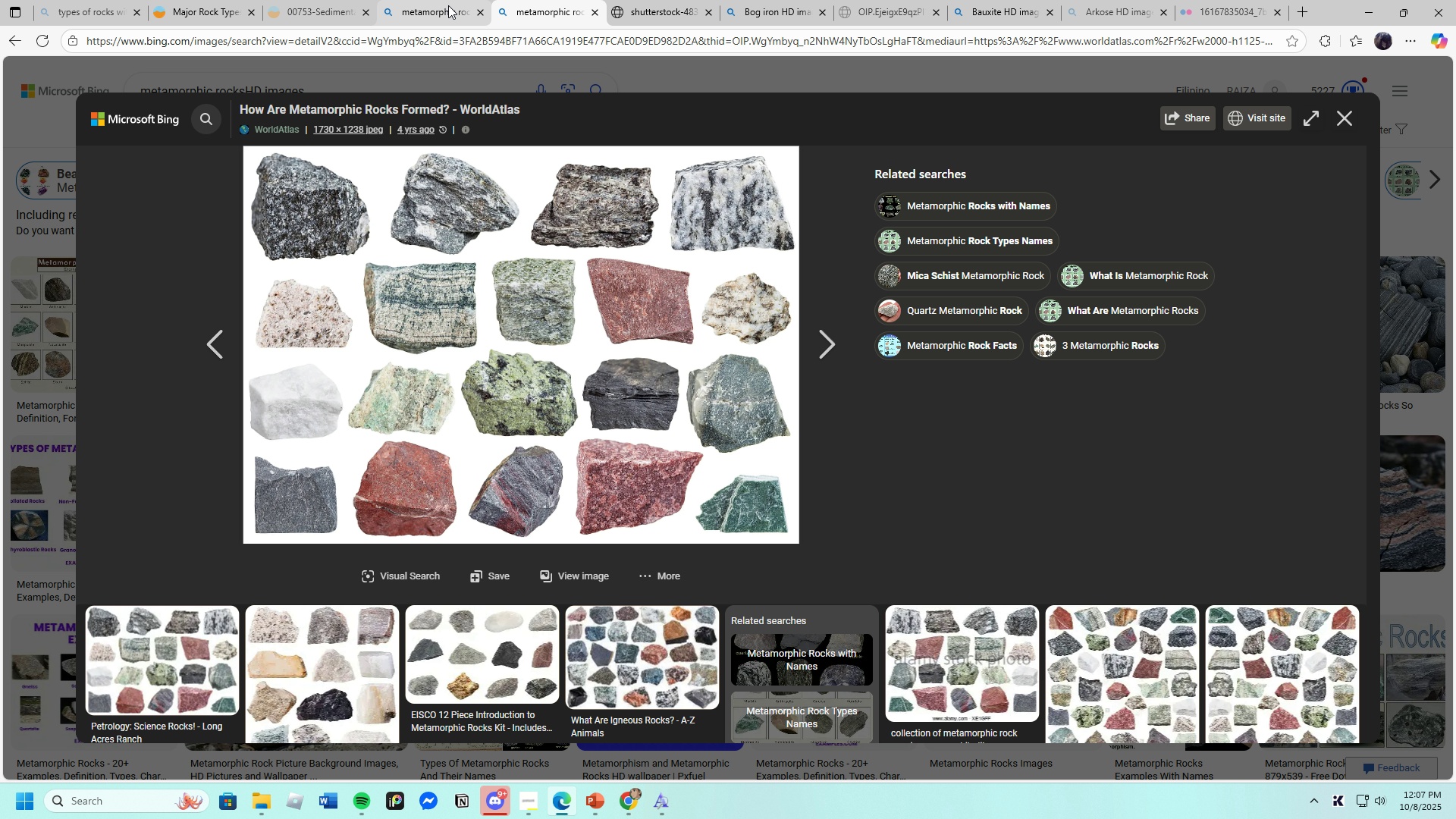 
left_click([448, 5])
 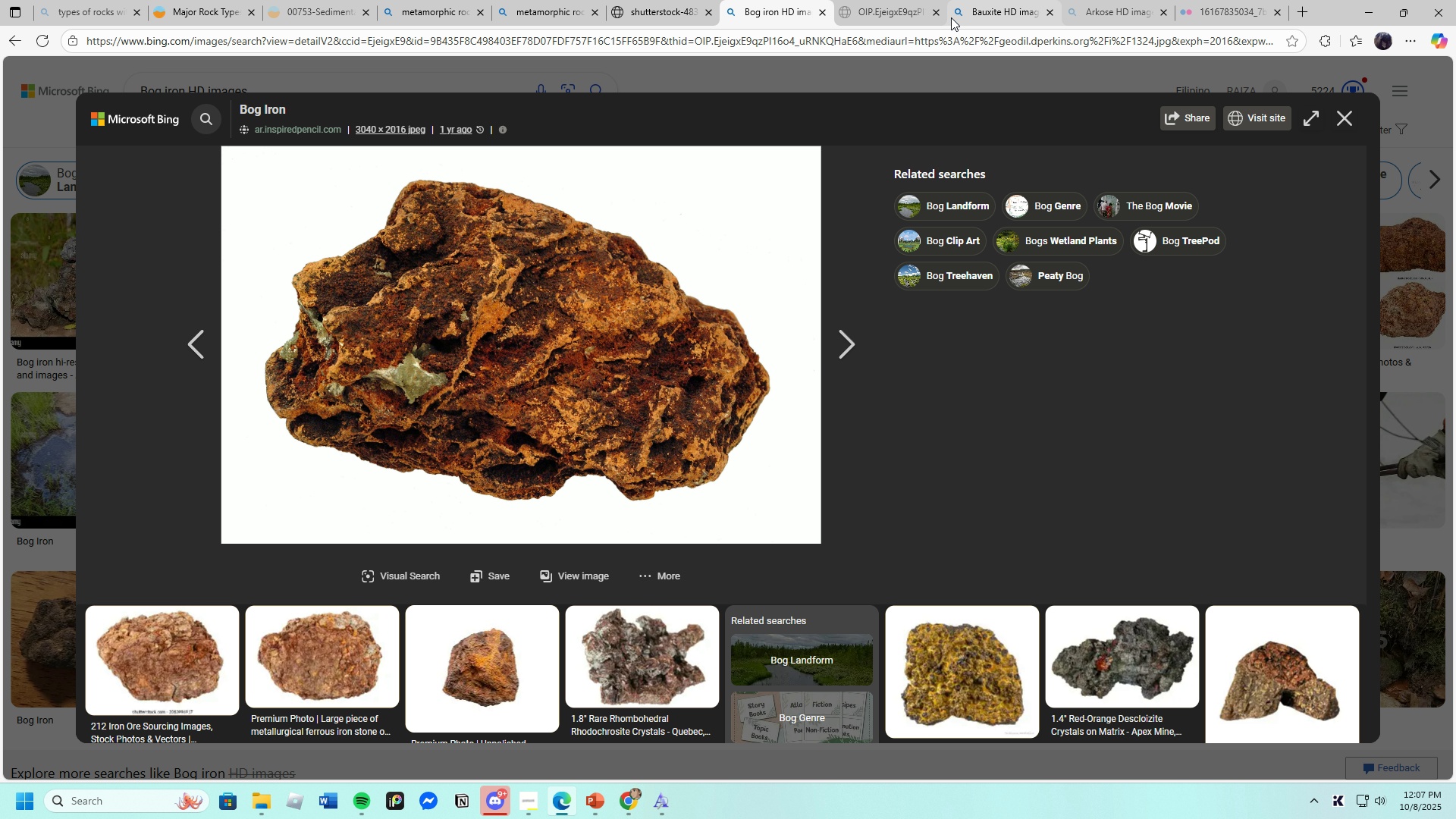 
left_click([990, 5])
 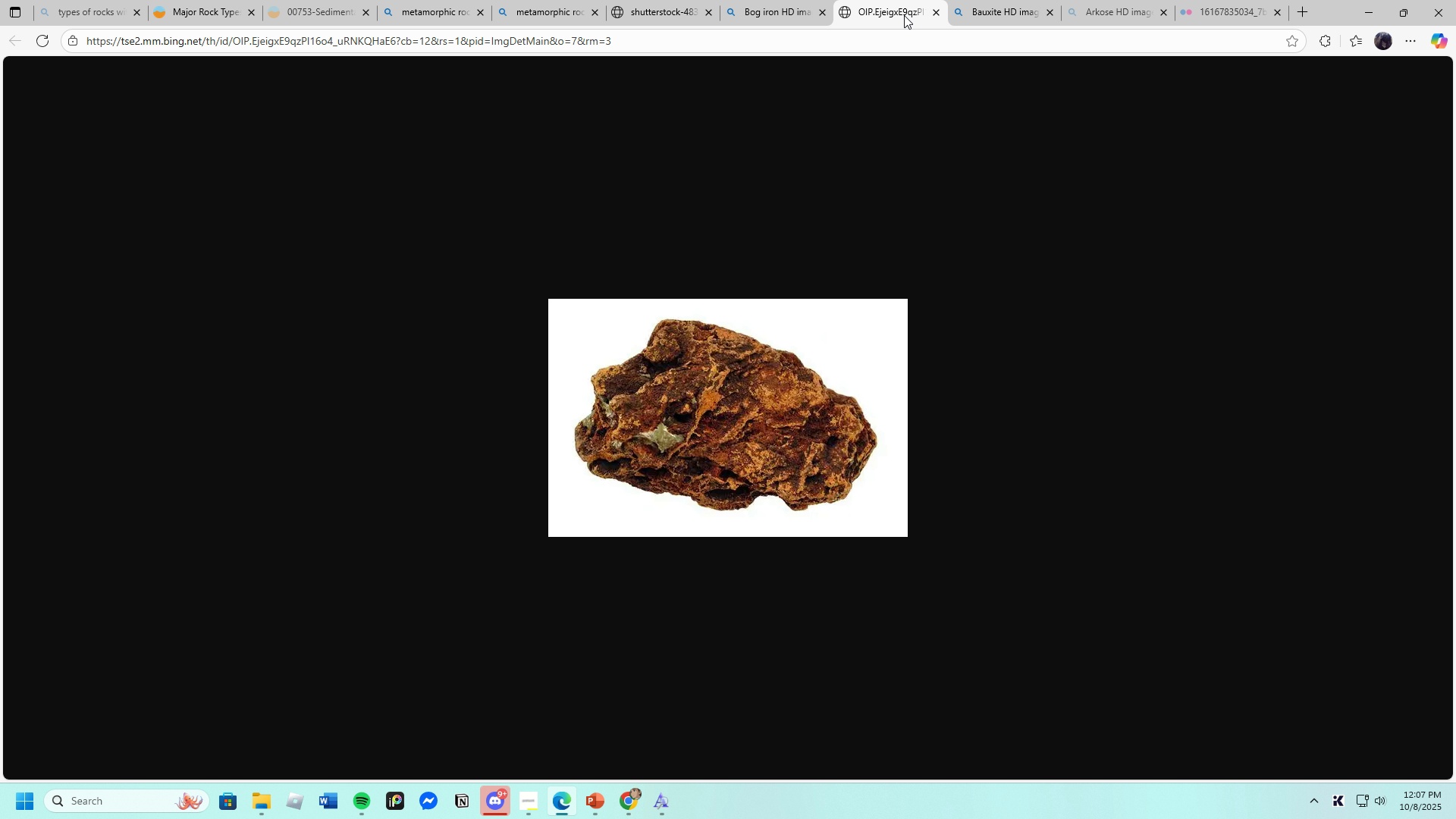 
double_click([777, 15])
 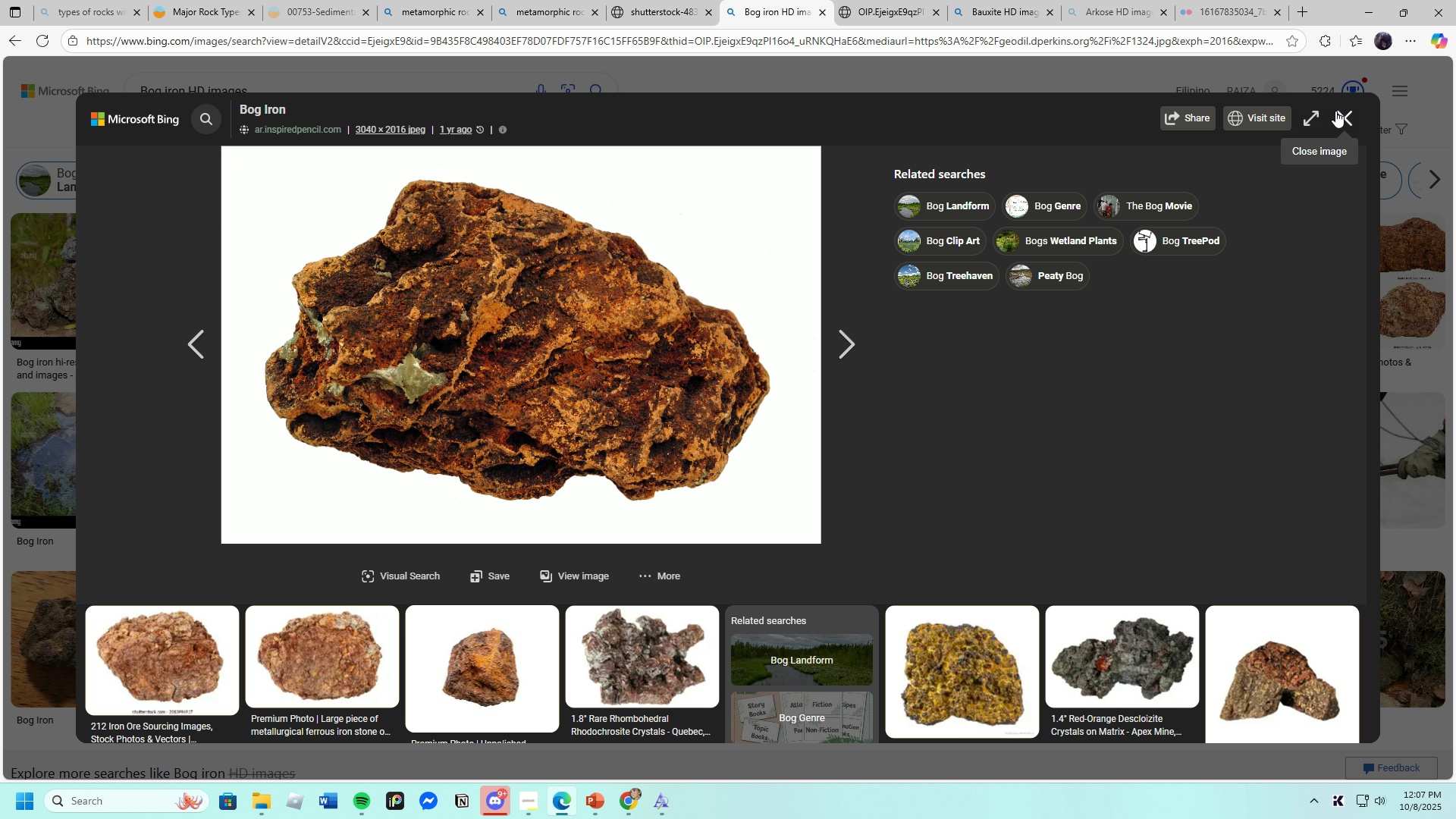 
left_click([1345, 112])
 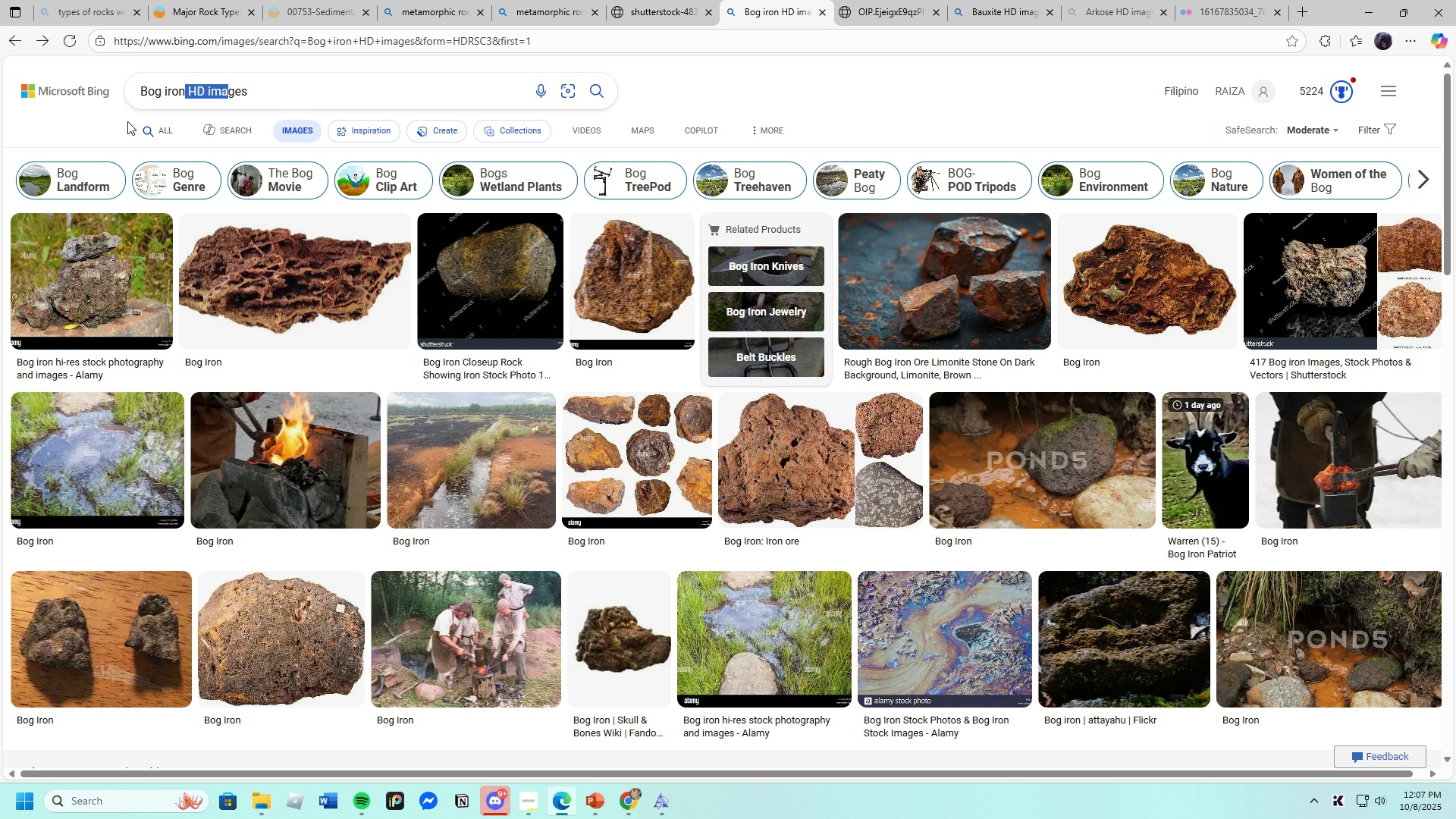 
mouse_move([160, 89])
 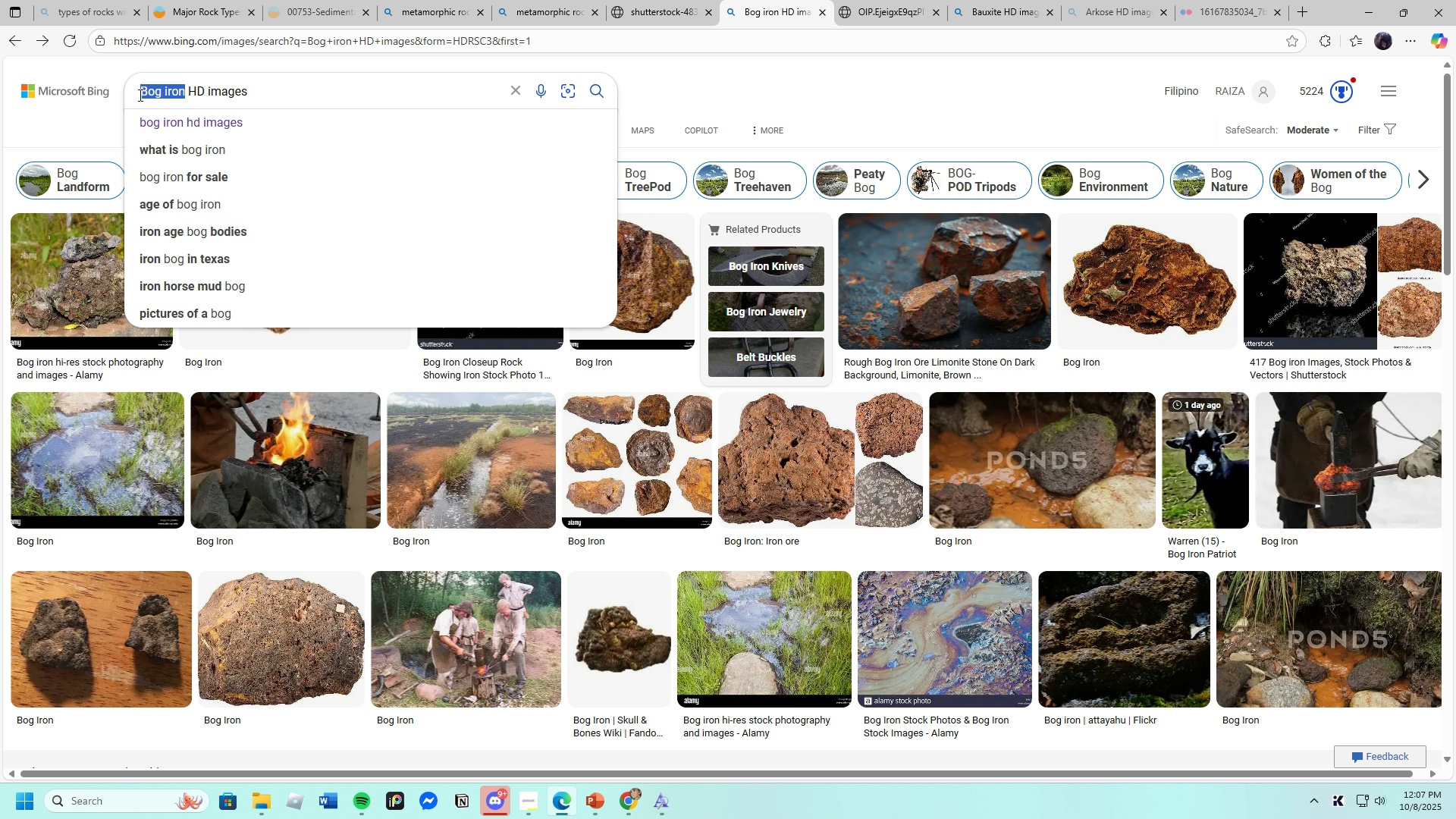 
key(Backspace)
type(Amphibolite)
 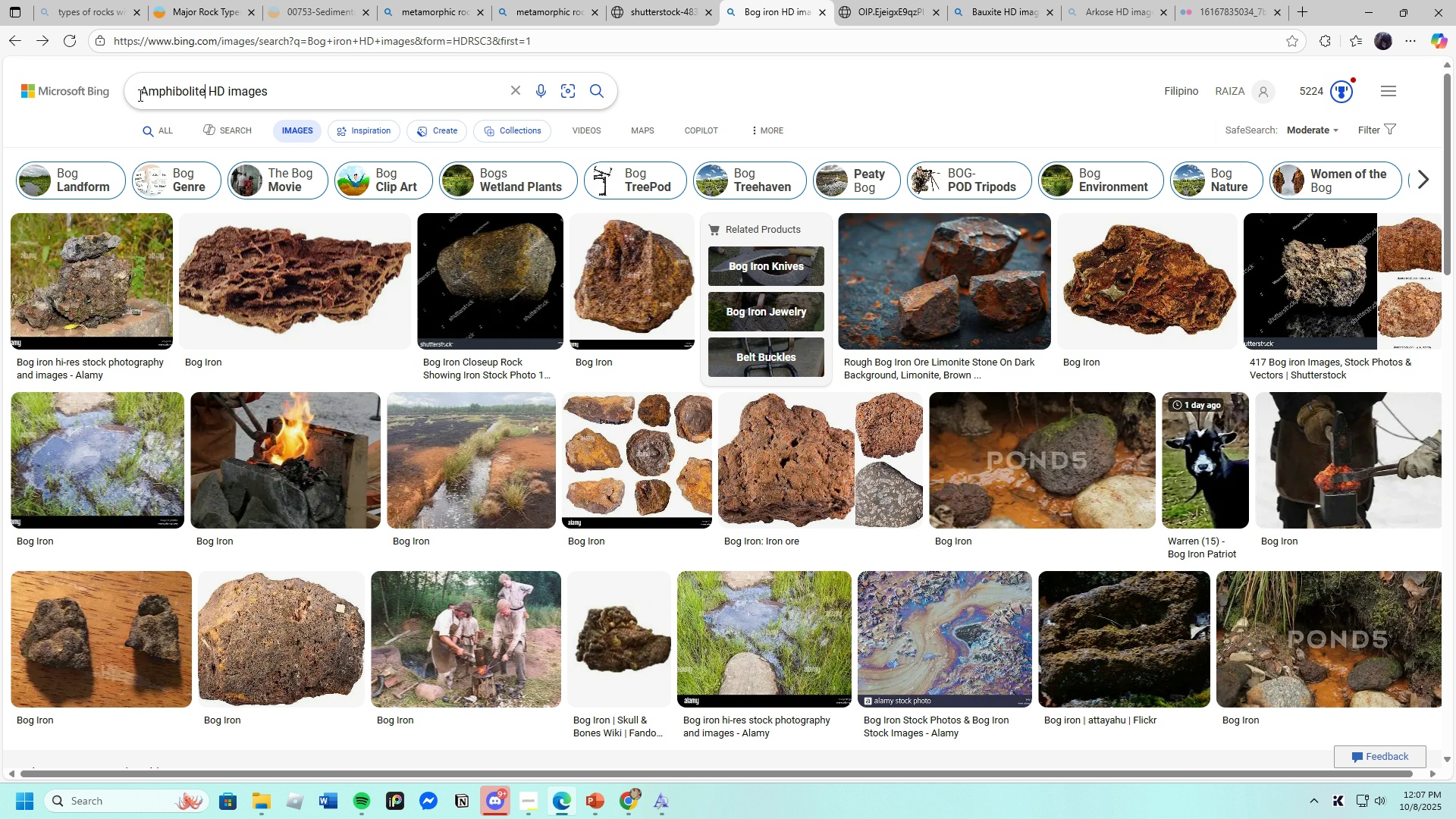 
key(Enter)
 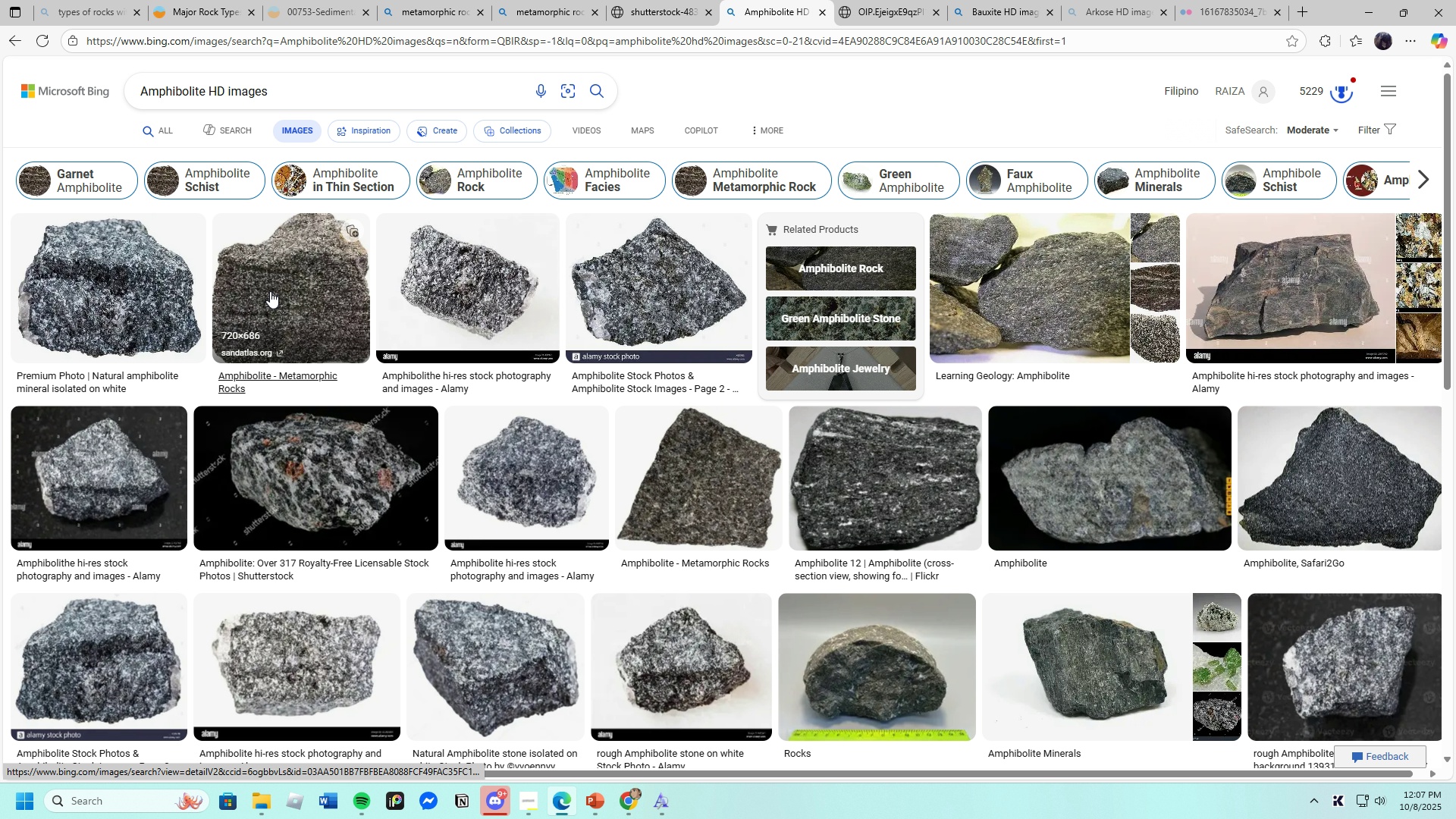 
left_click([259, 276])
 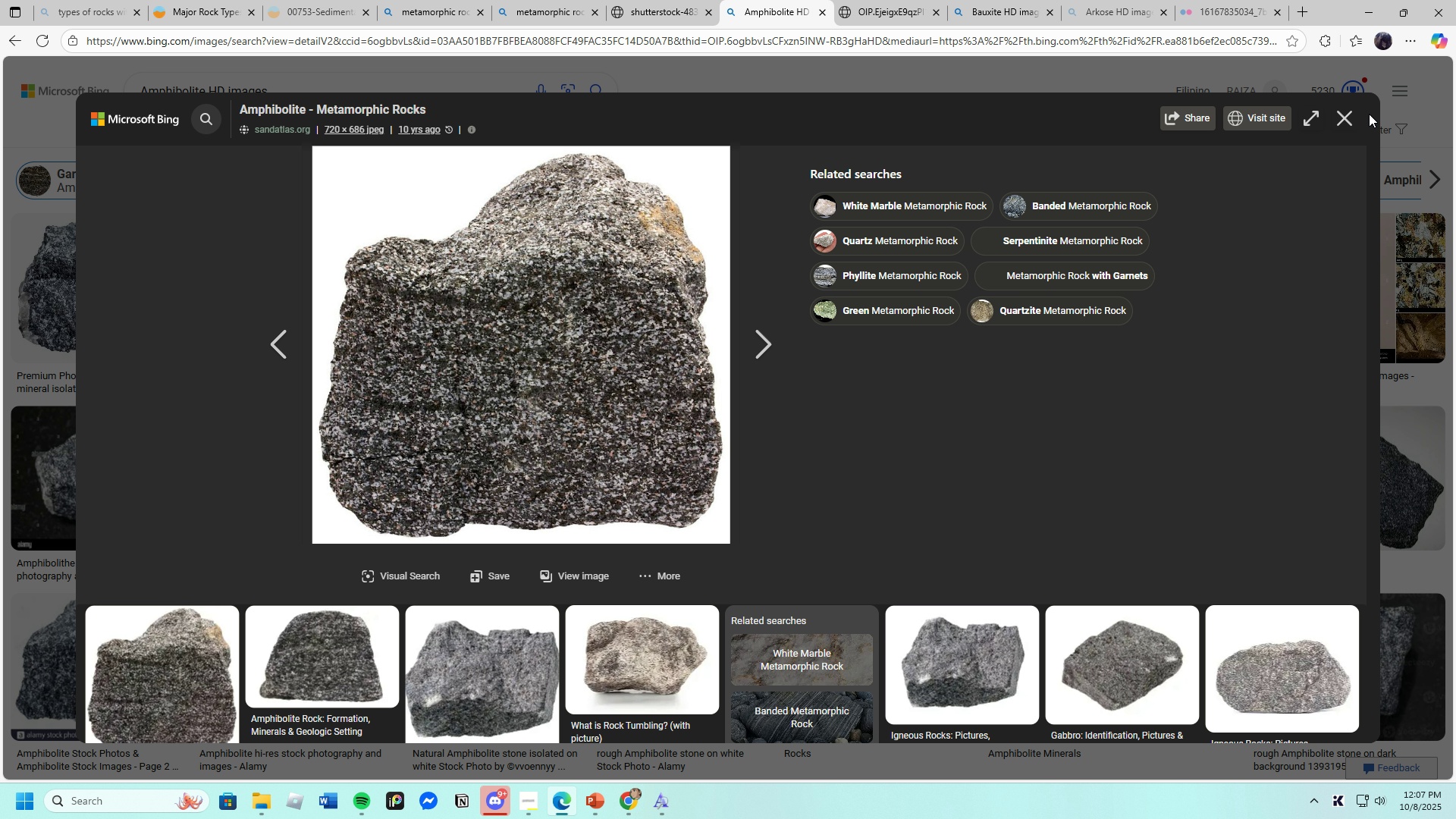 
left_click([1351, 118])
 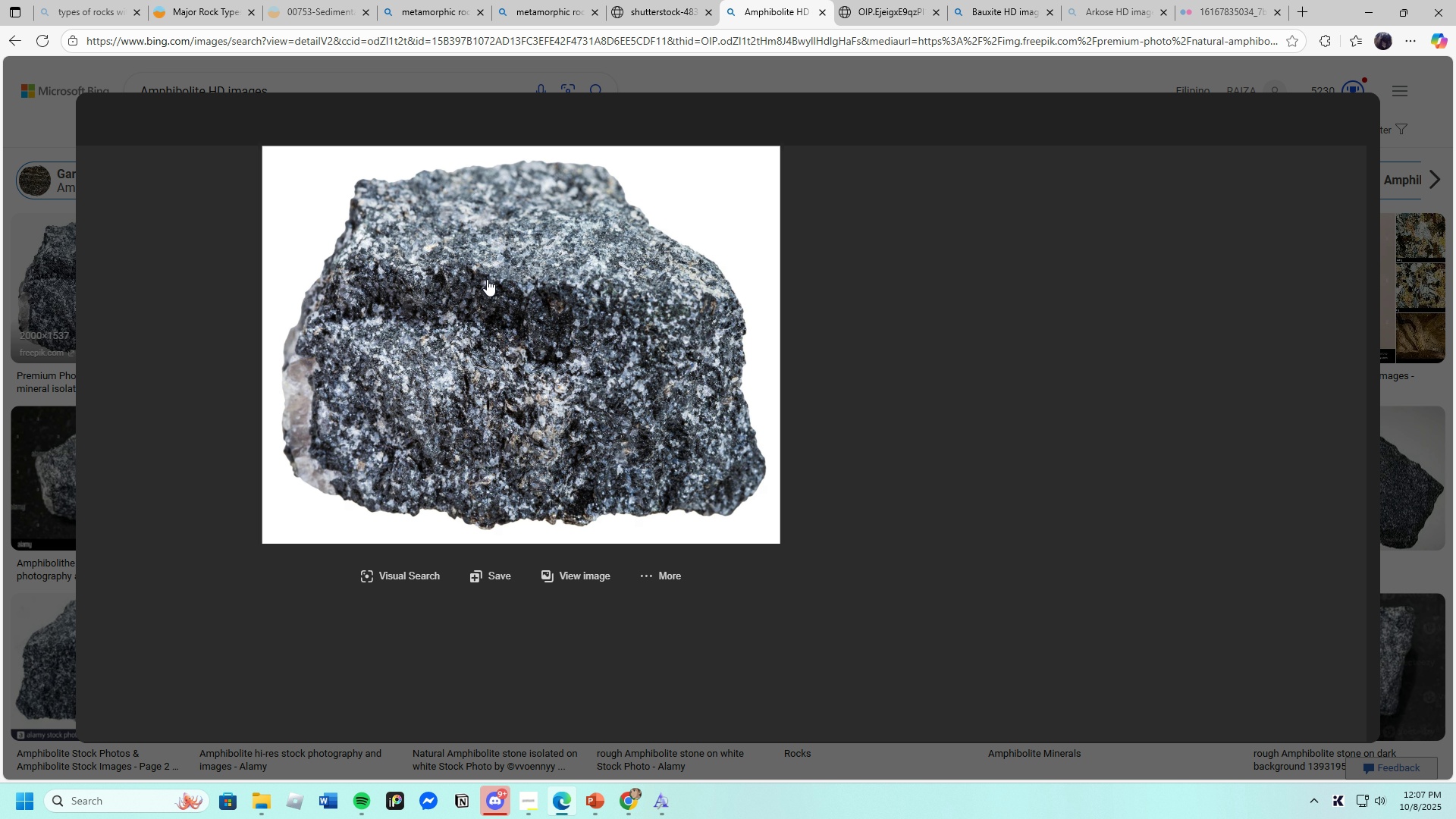 
right_click([488, 279])
 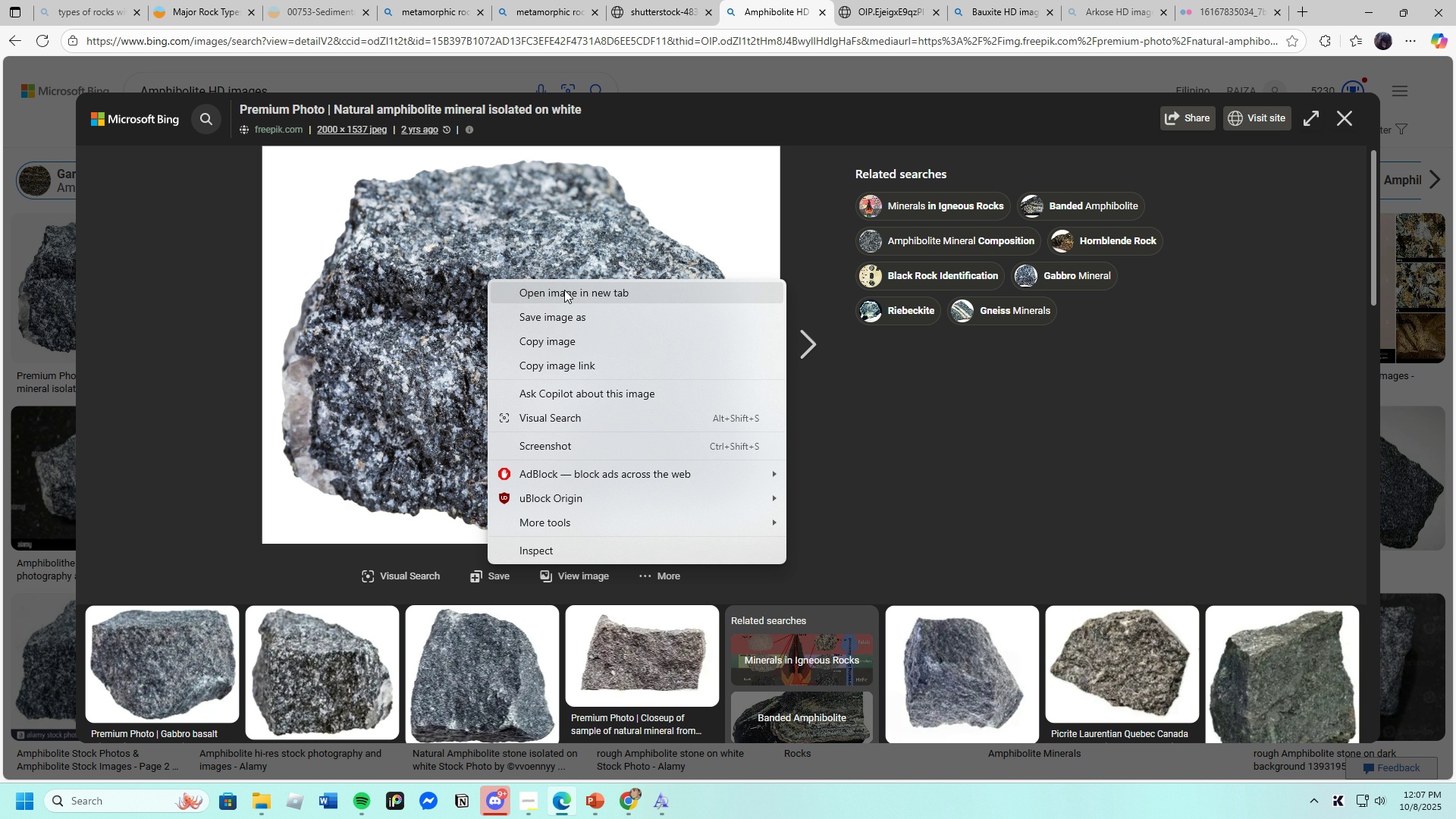 
left_click([564, 290])
 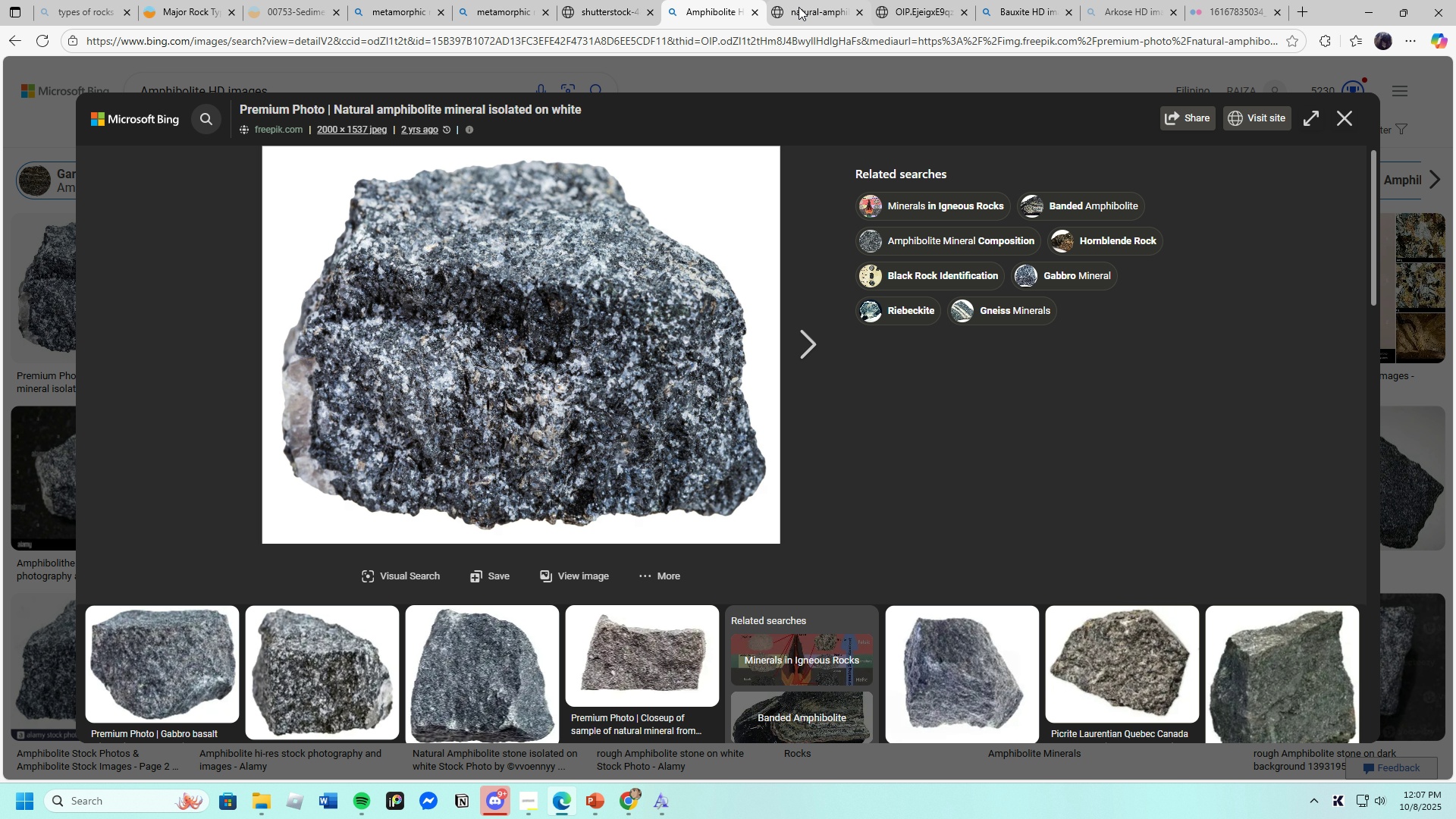 
left_click([790, 5])
 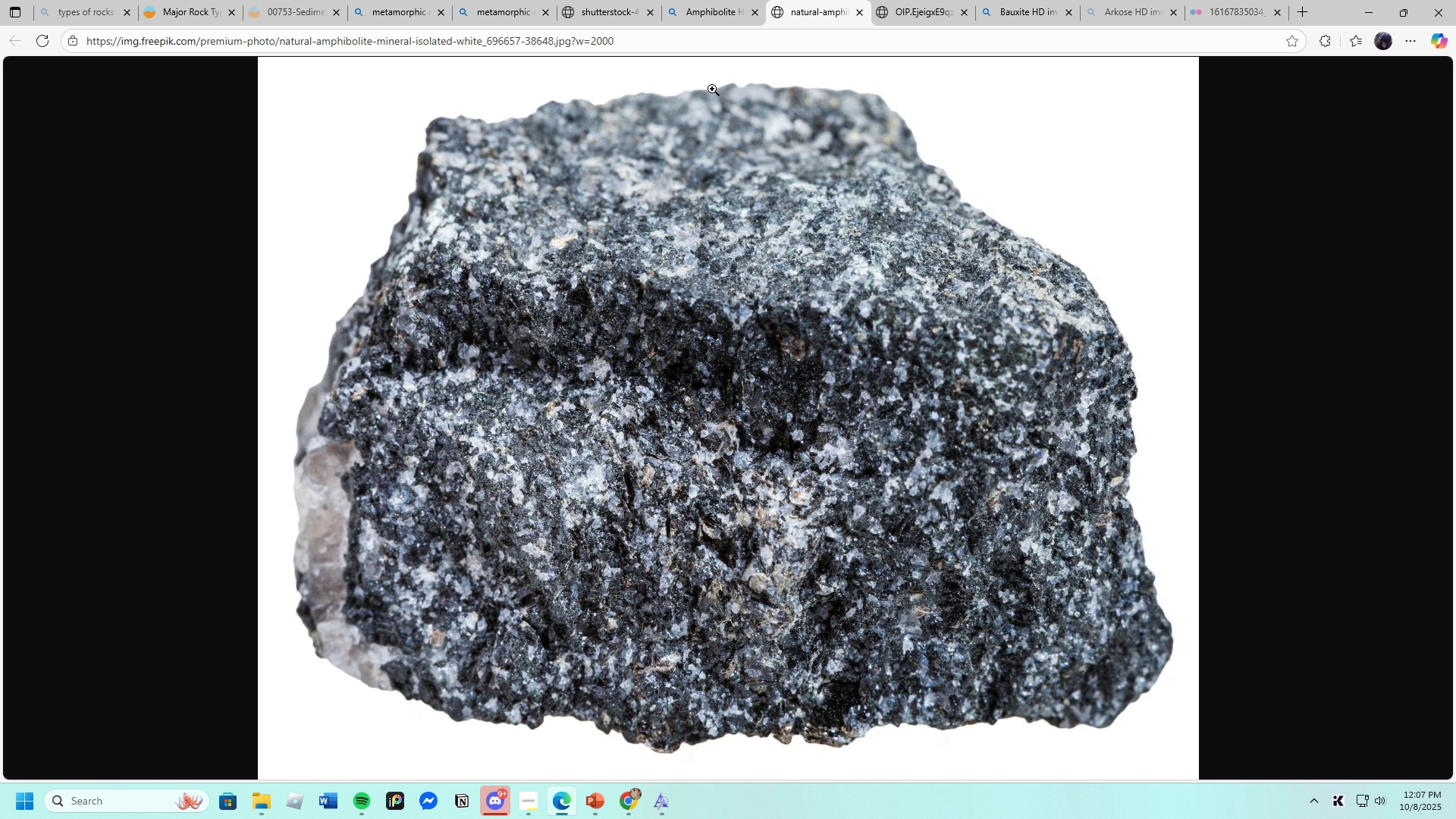 
left_click([705, 0])
 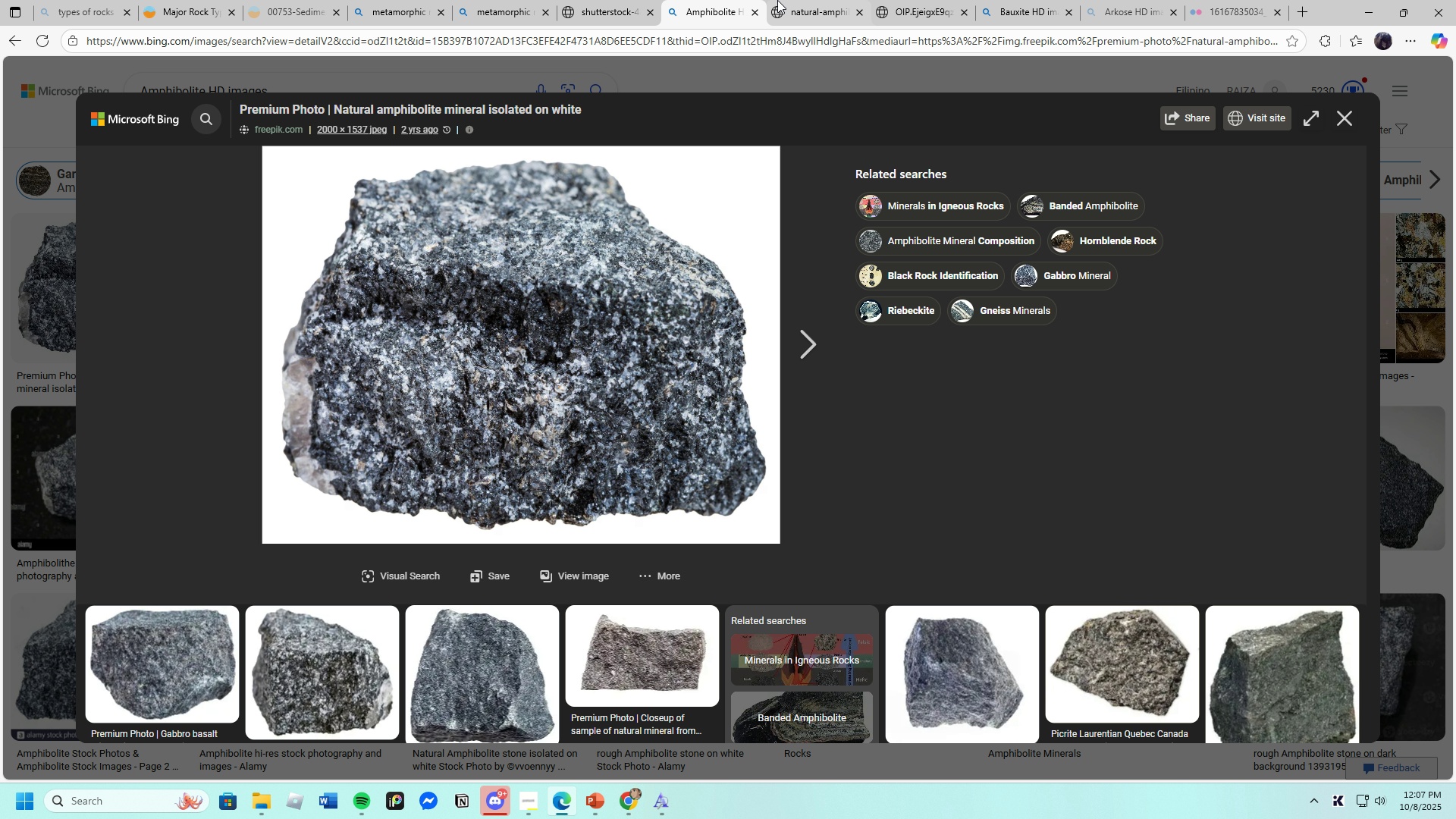 
left_click([797, 2])
 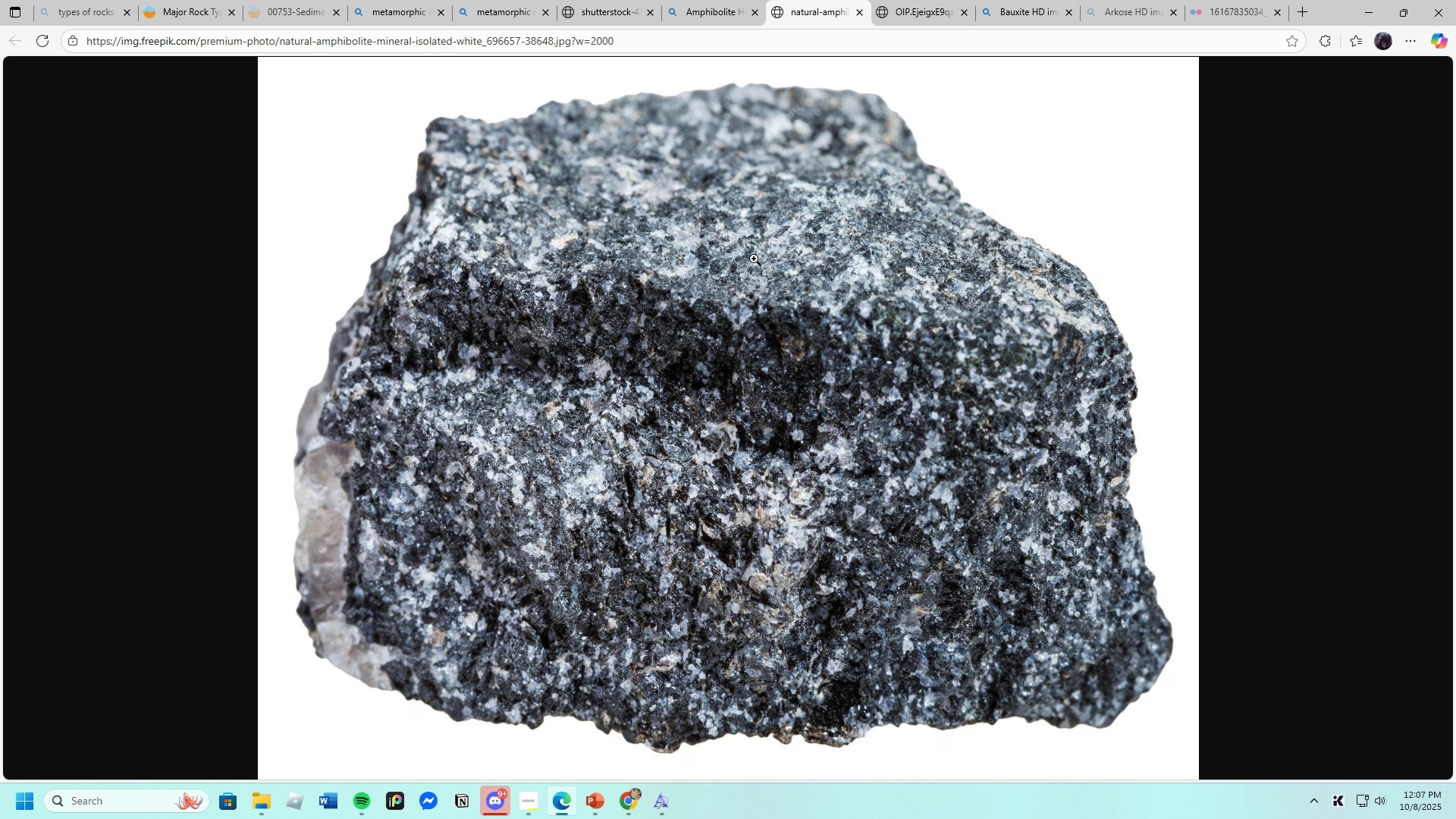 
right_click([754, 259])
 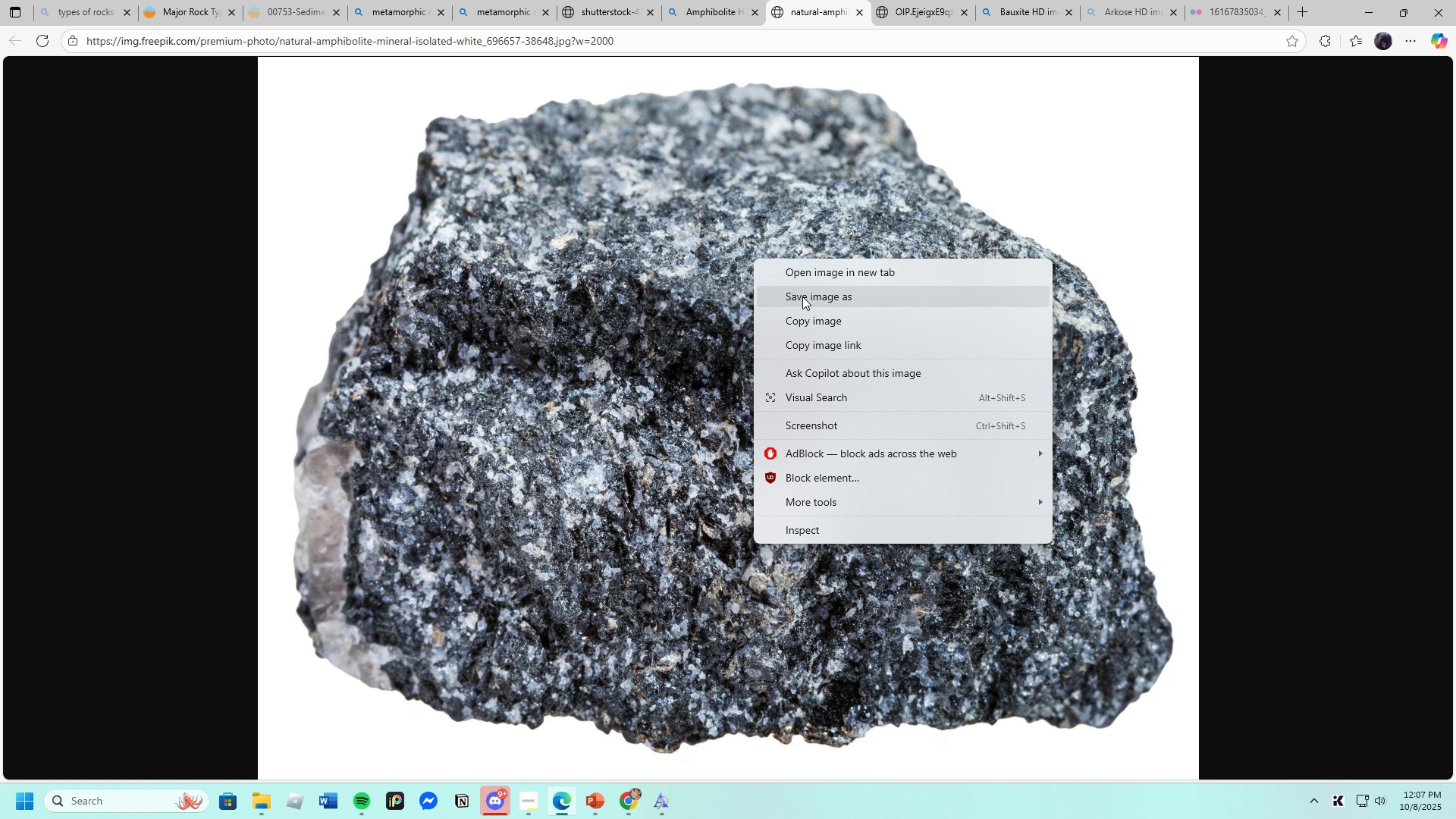 
left_click([802, 297])
 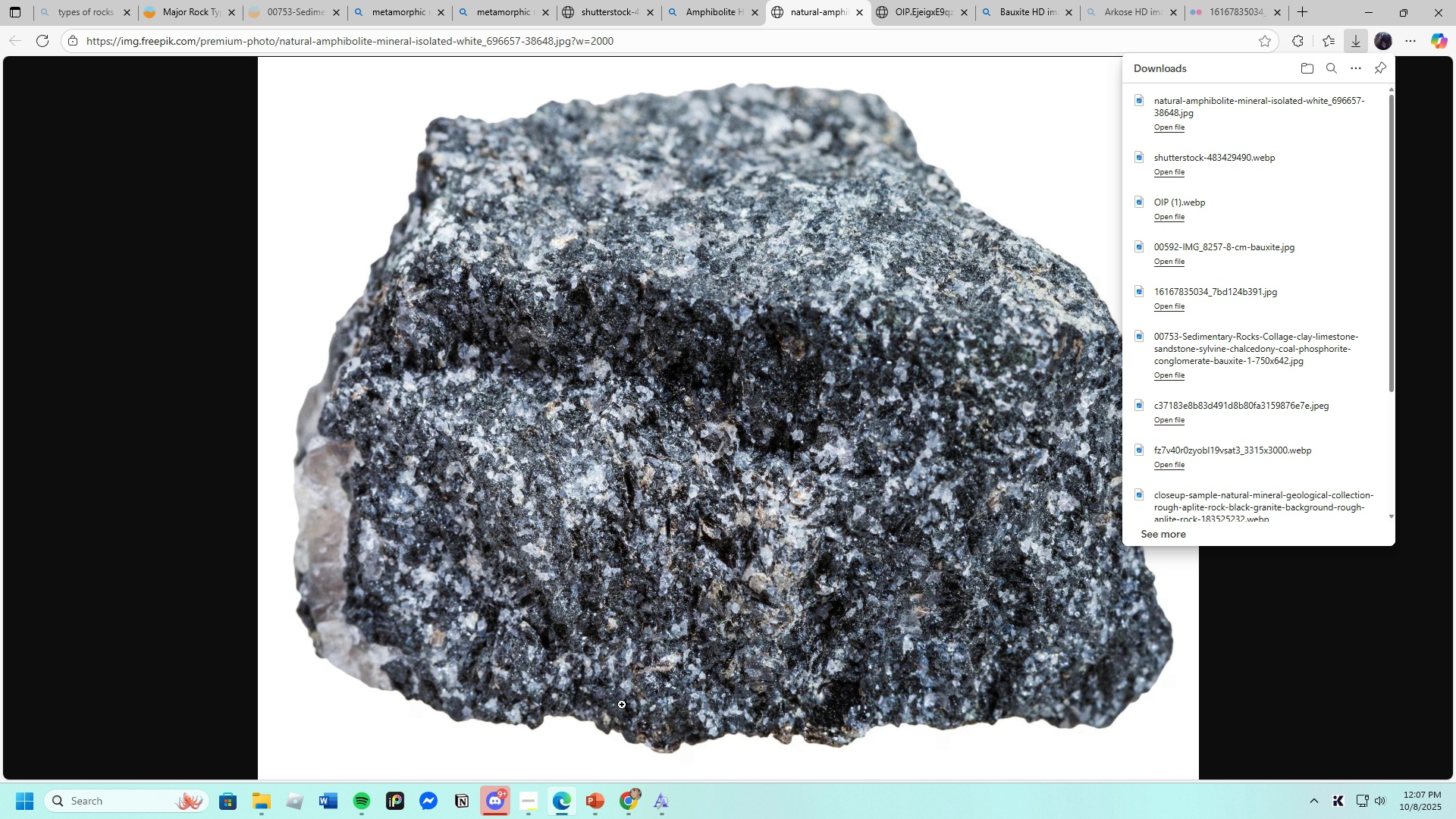 
left_click([630, 812])
 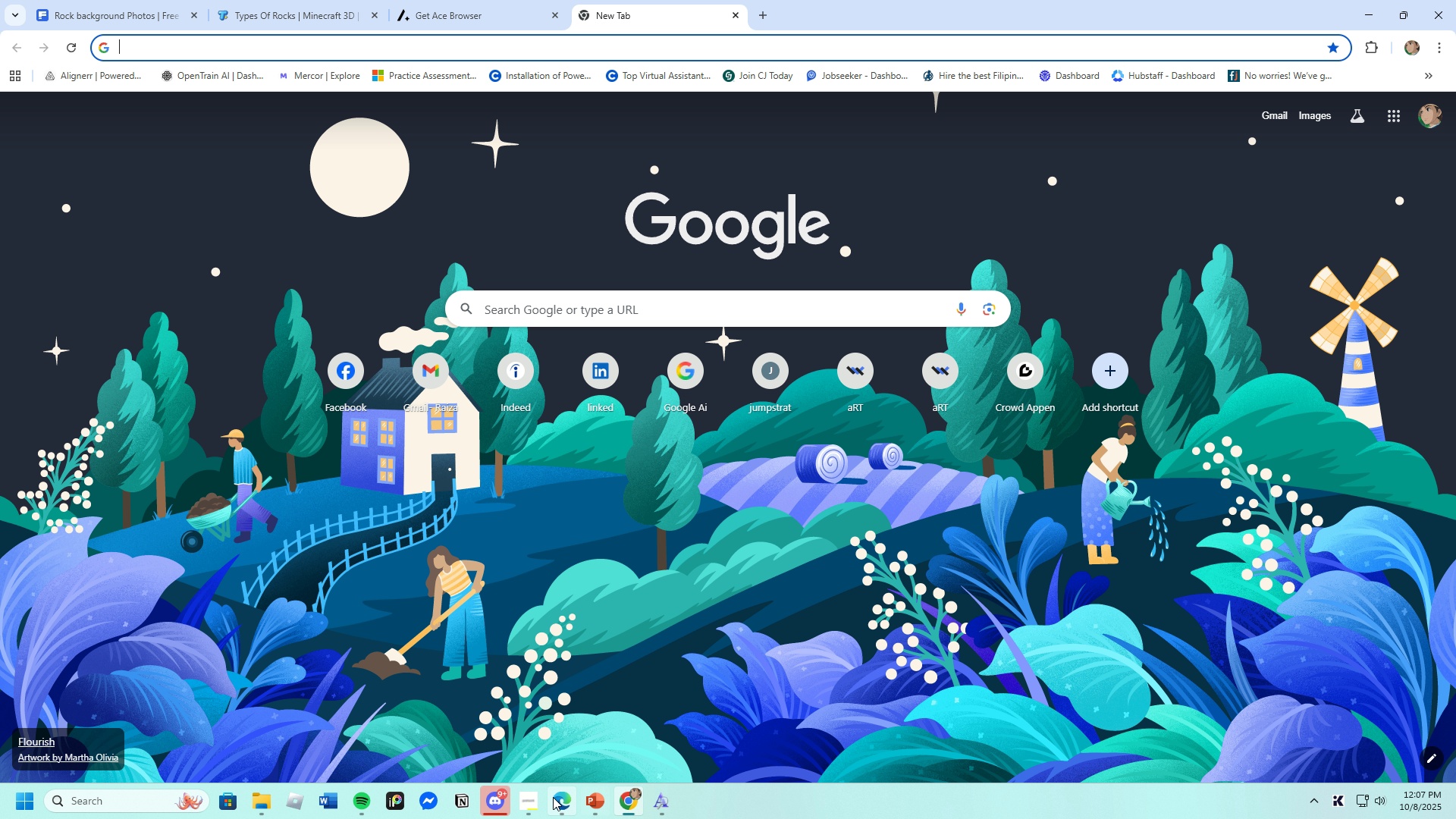 
left_click([554, 799])
 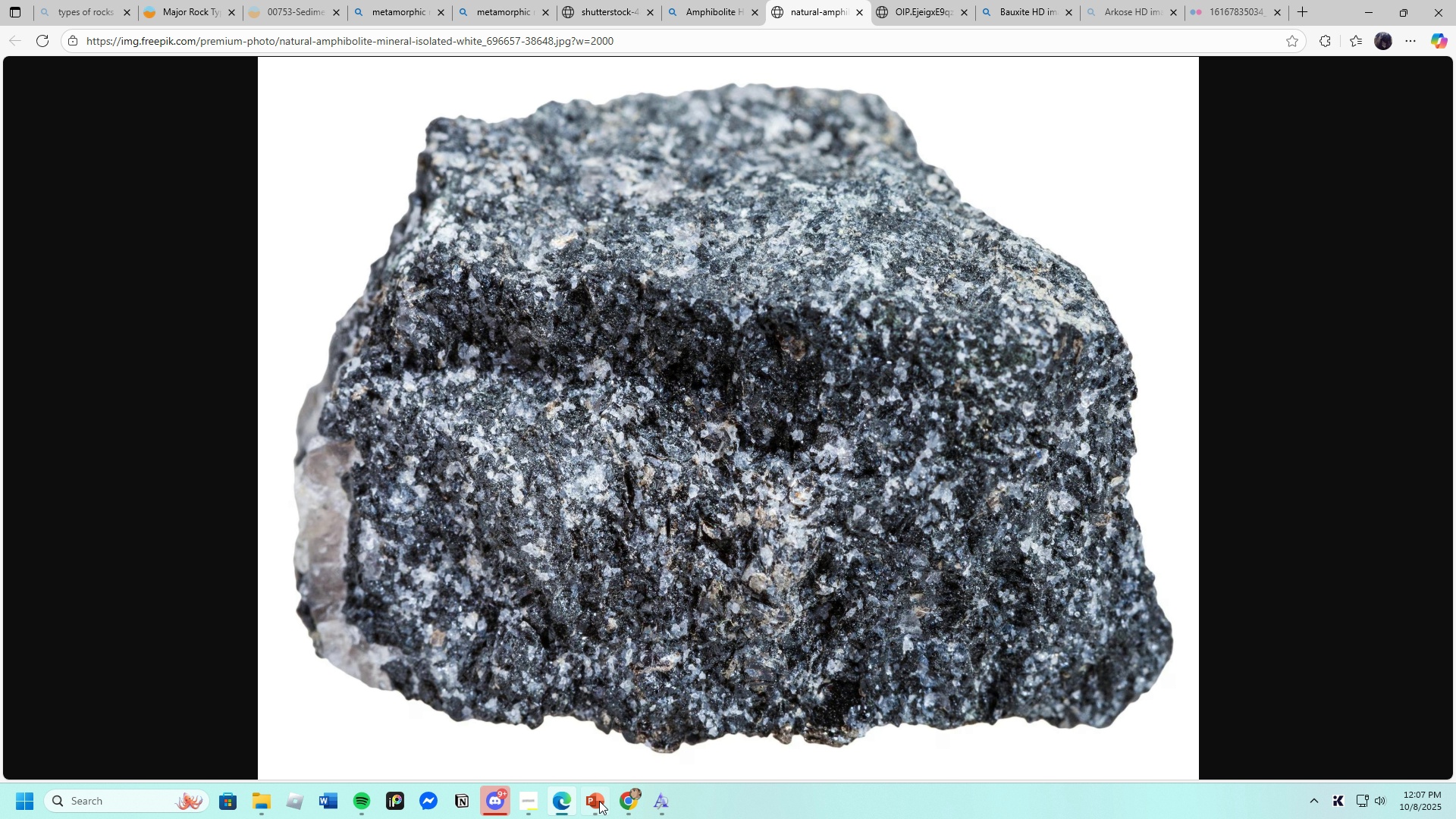 
left_click([601, 798])
 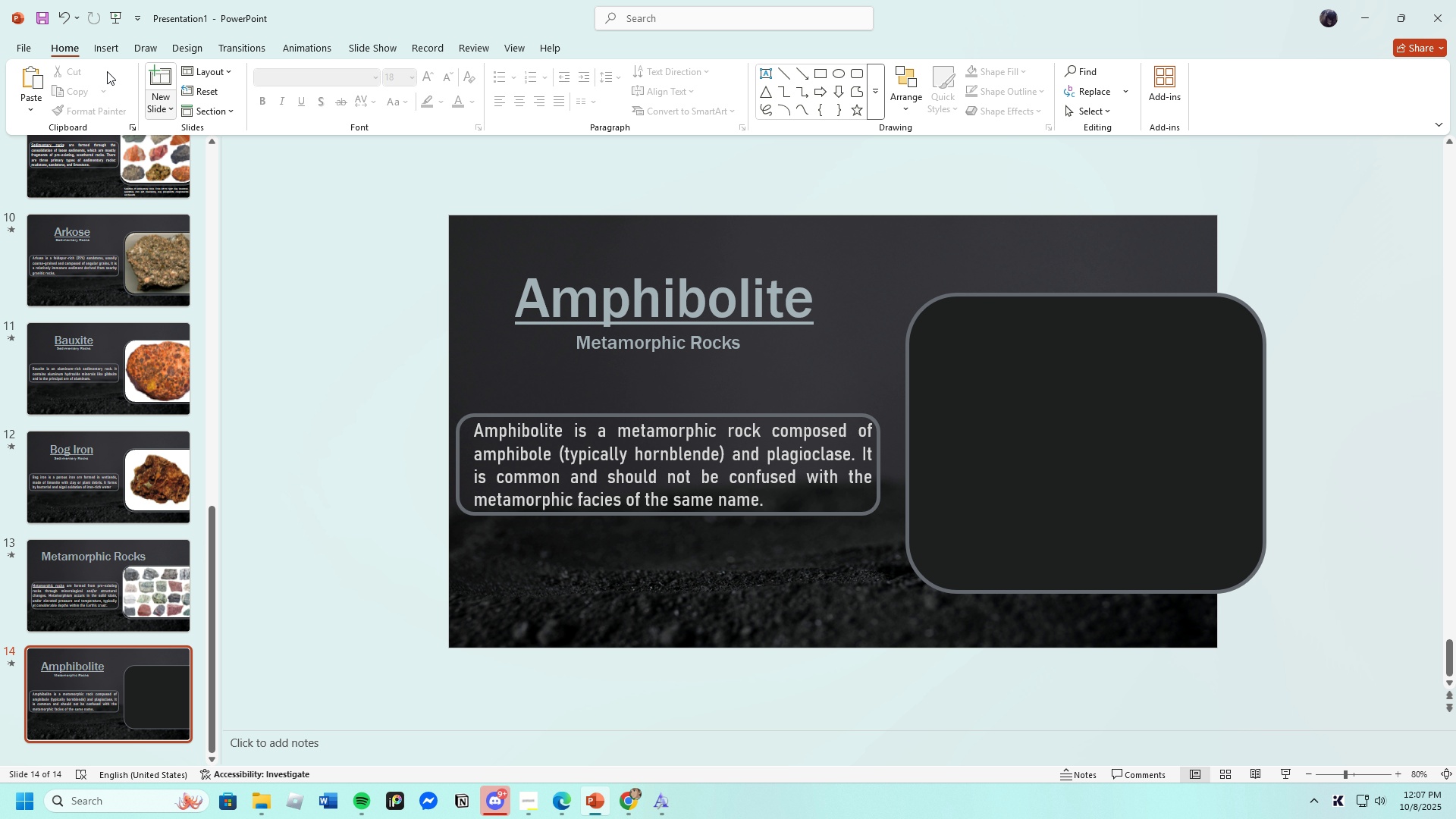 
left_click([107, 47])
 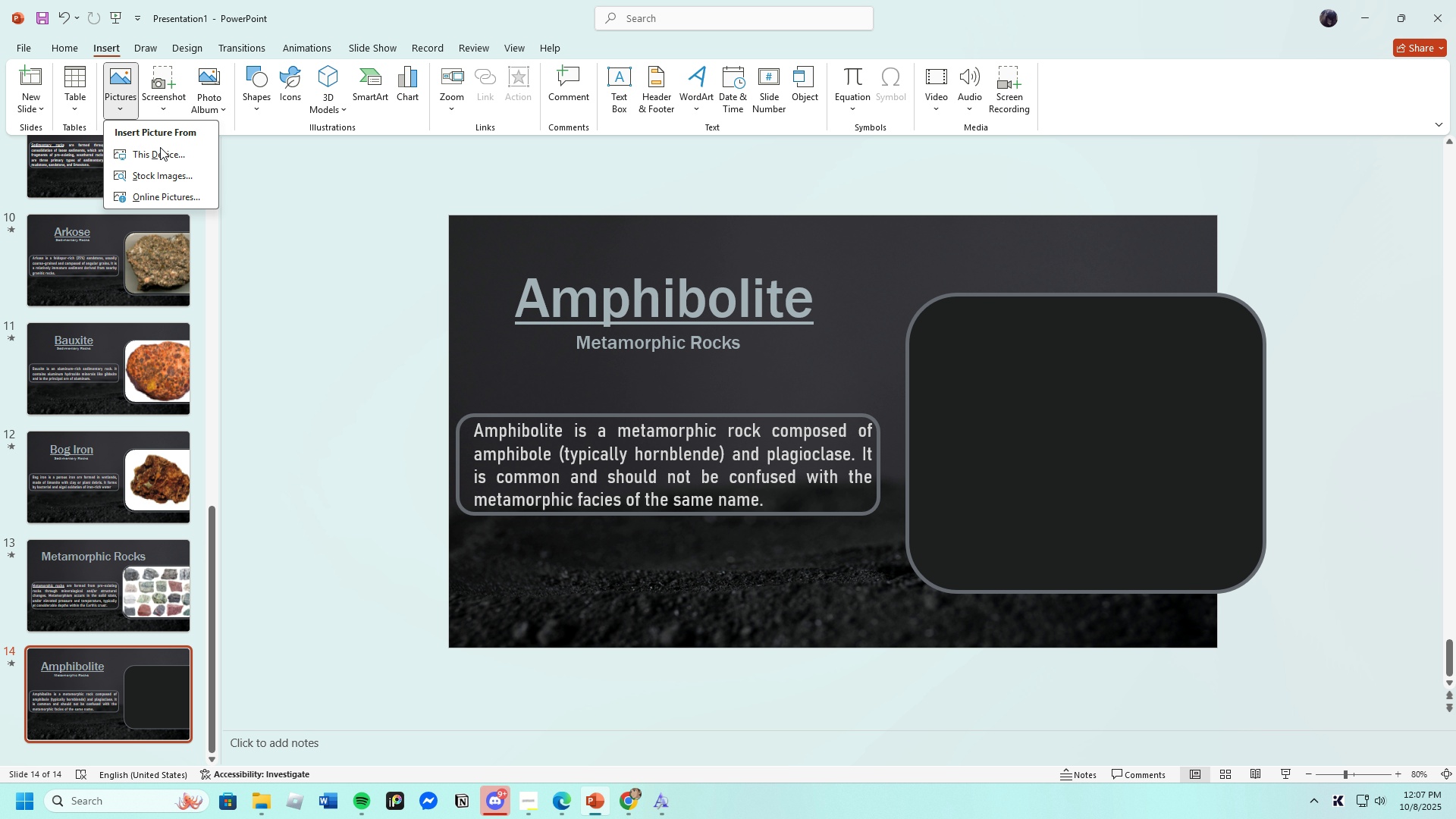 
left_click([159, 155])
 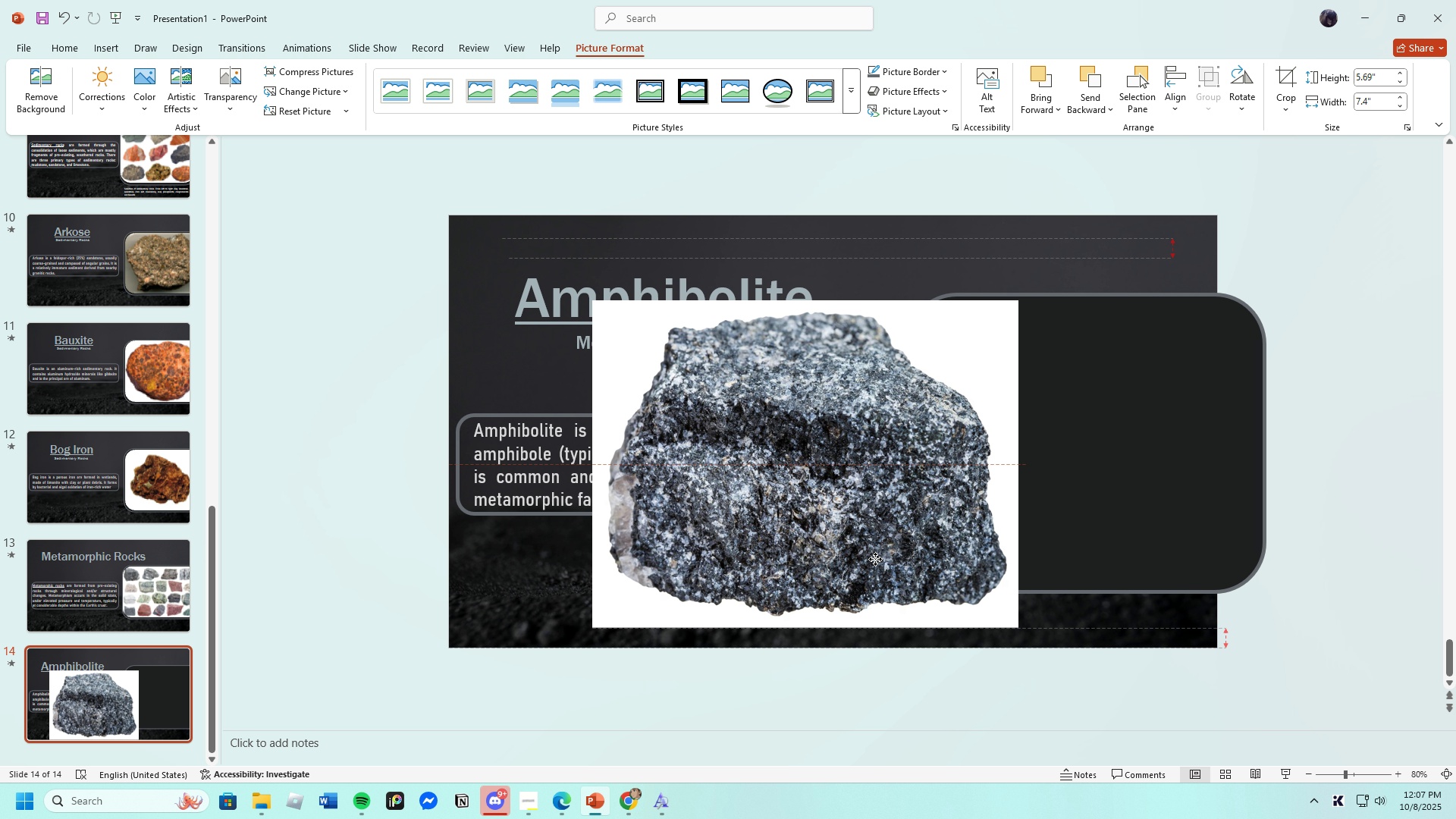 
wait(11.42)
 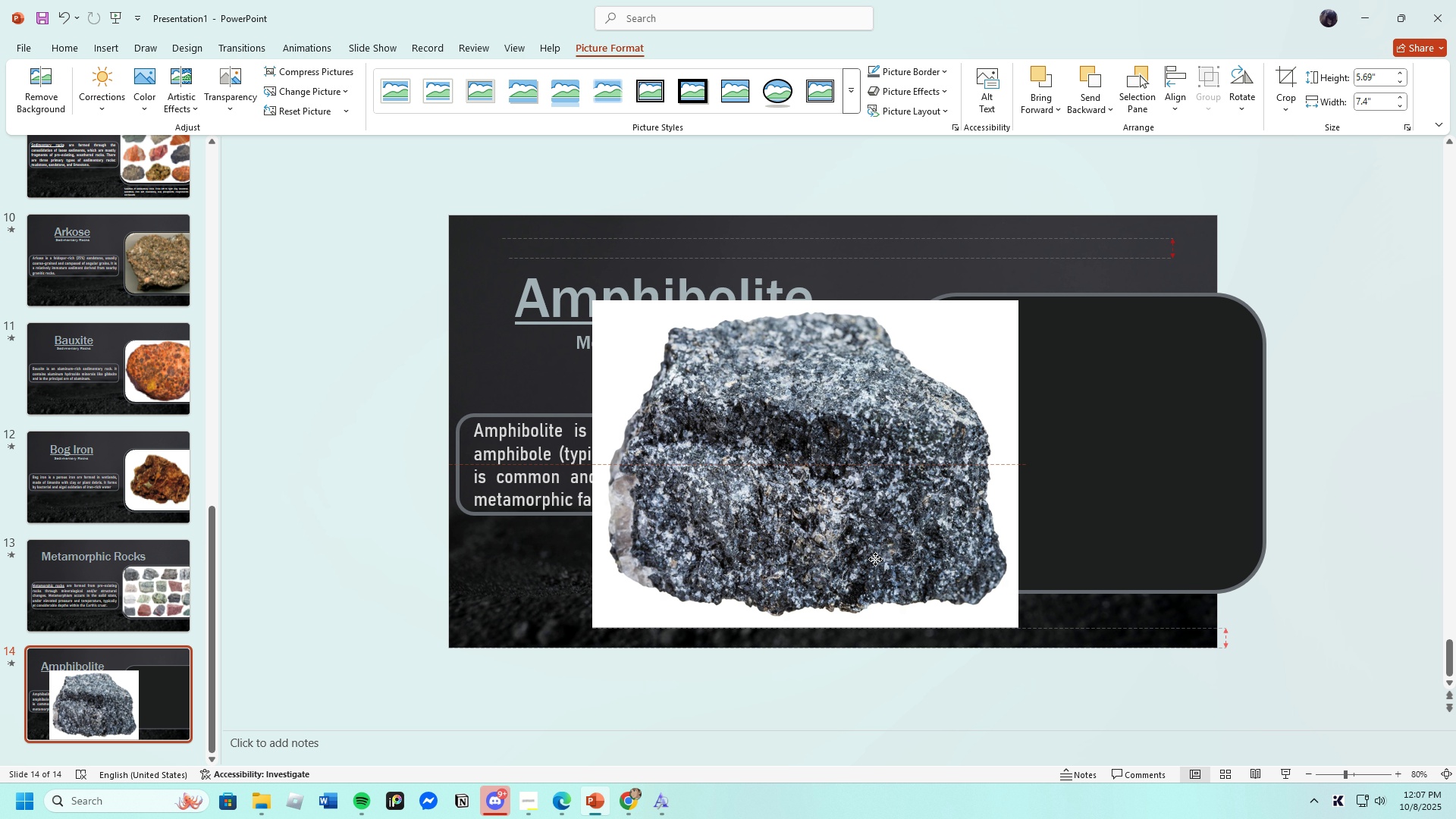 
left_click([846, 99])
 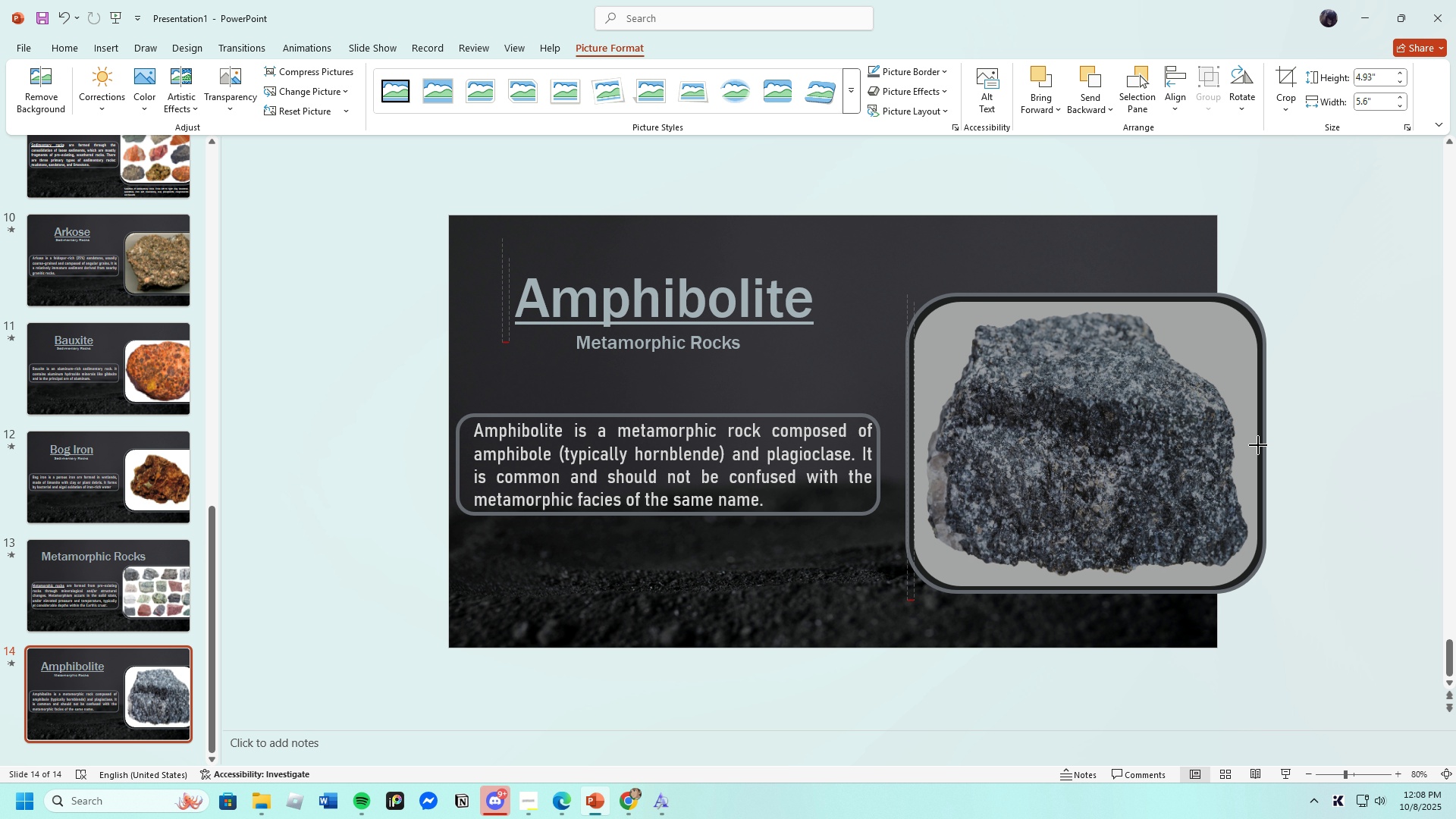 
wait(16.61)
 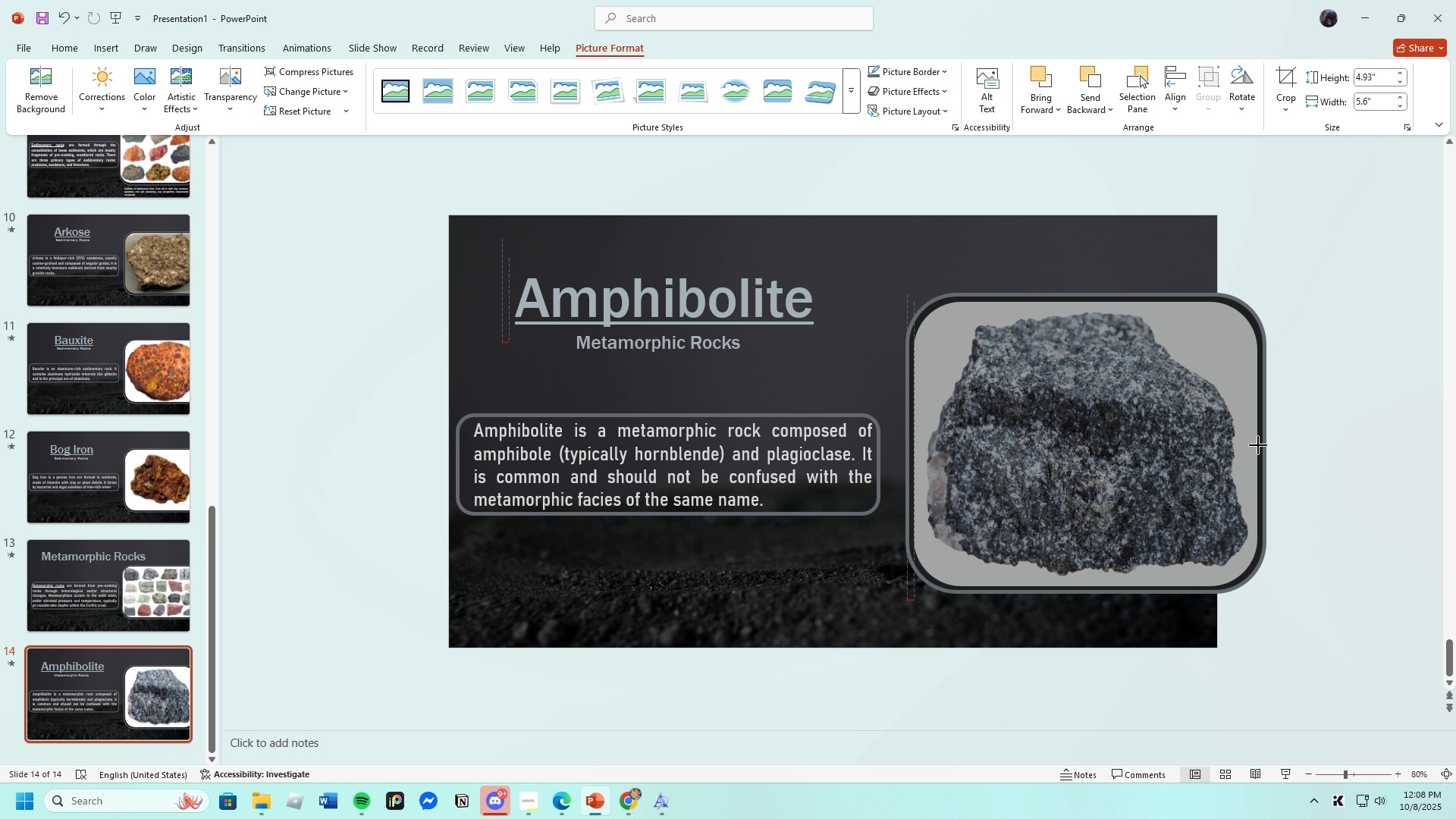 
left_click([215, 96])
 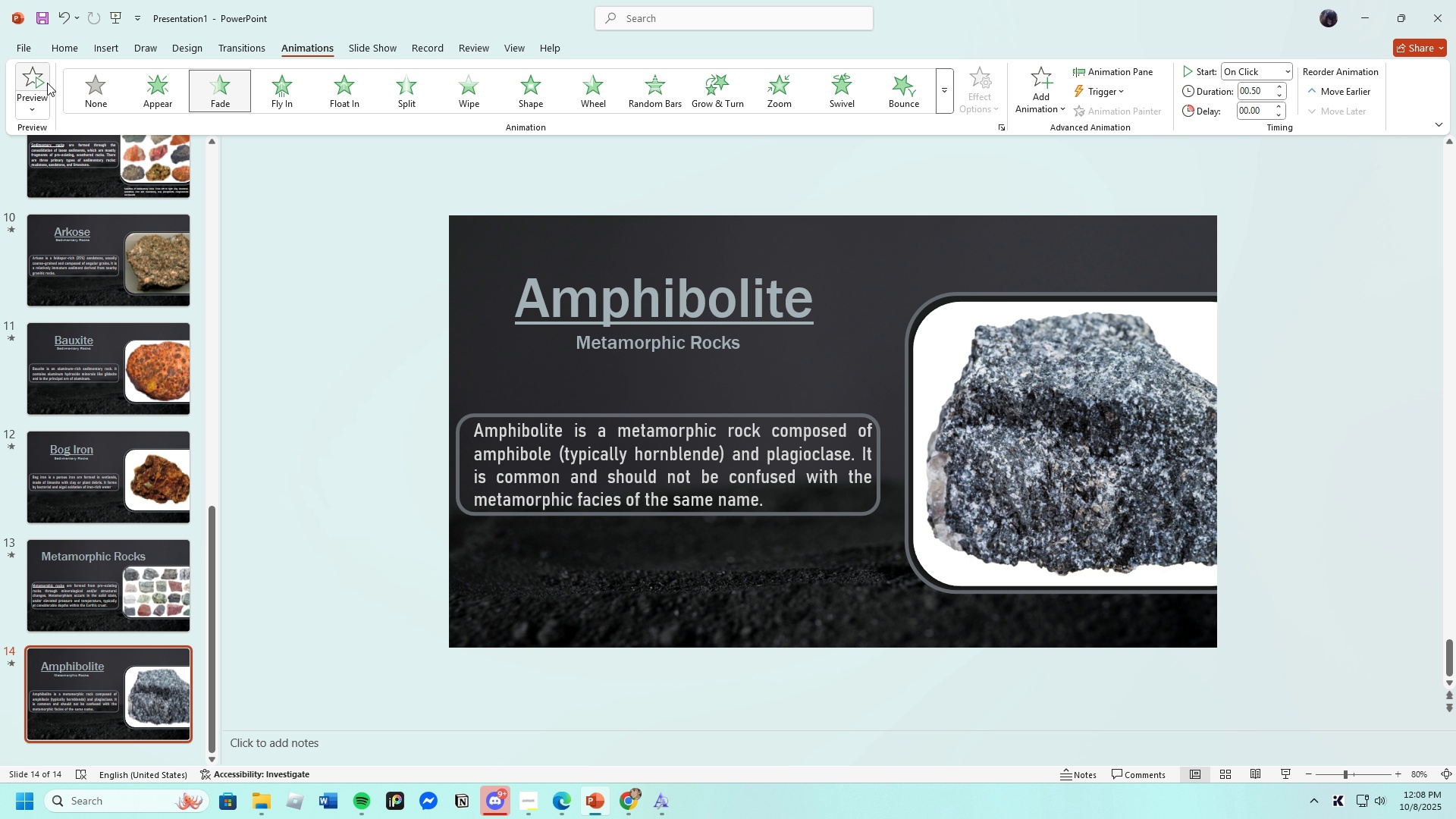 
left_click([36, 82])
 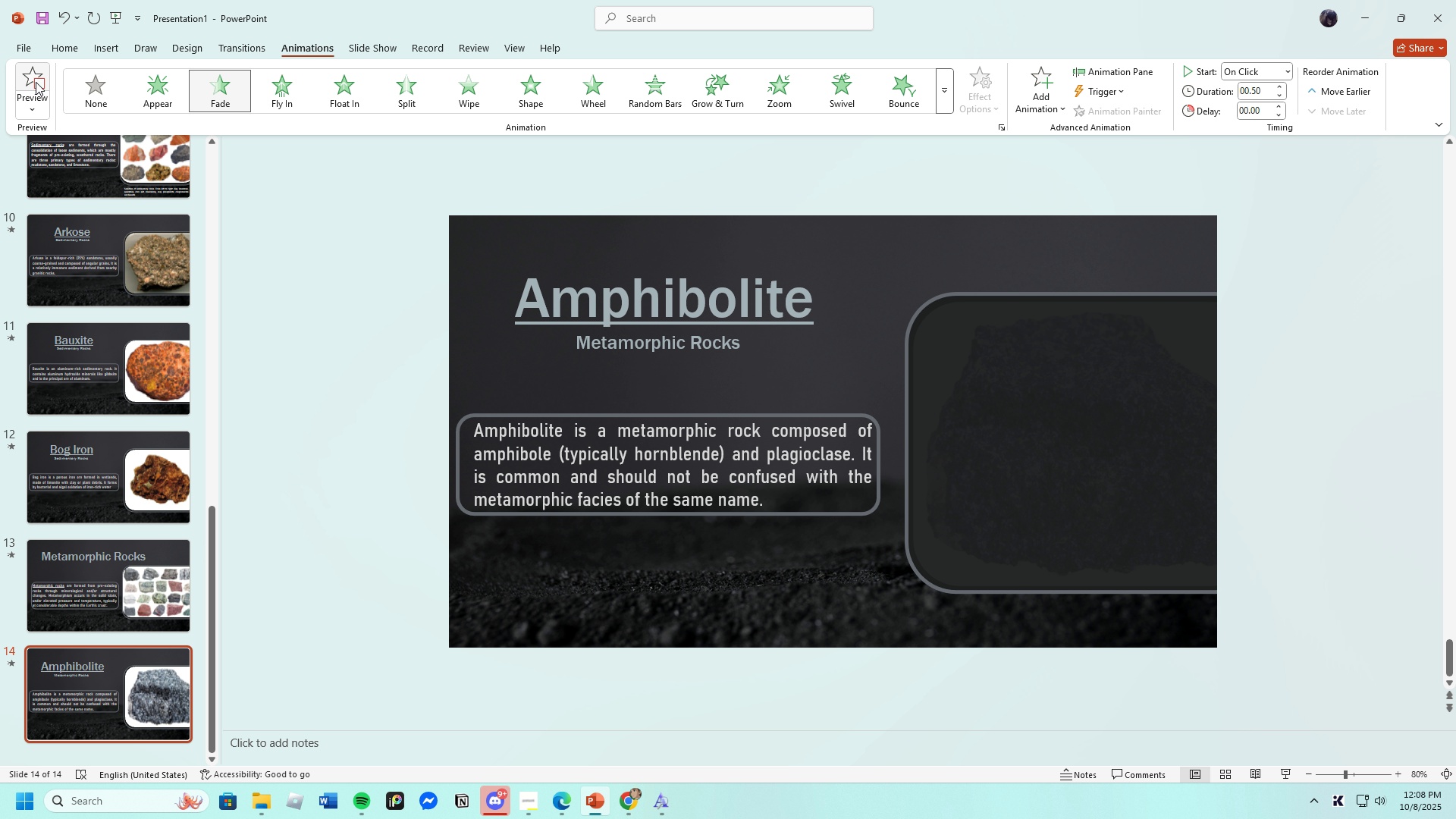 
wait(8.82)
 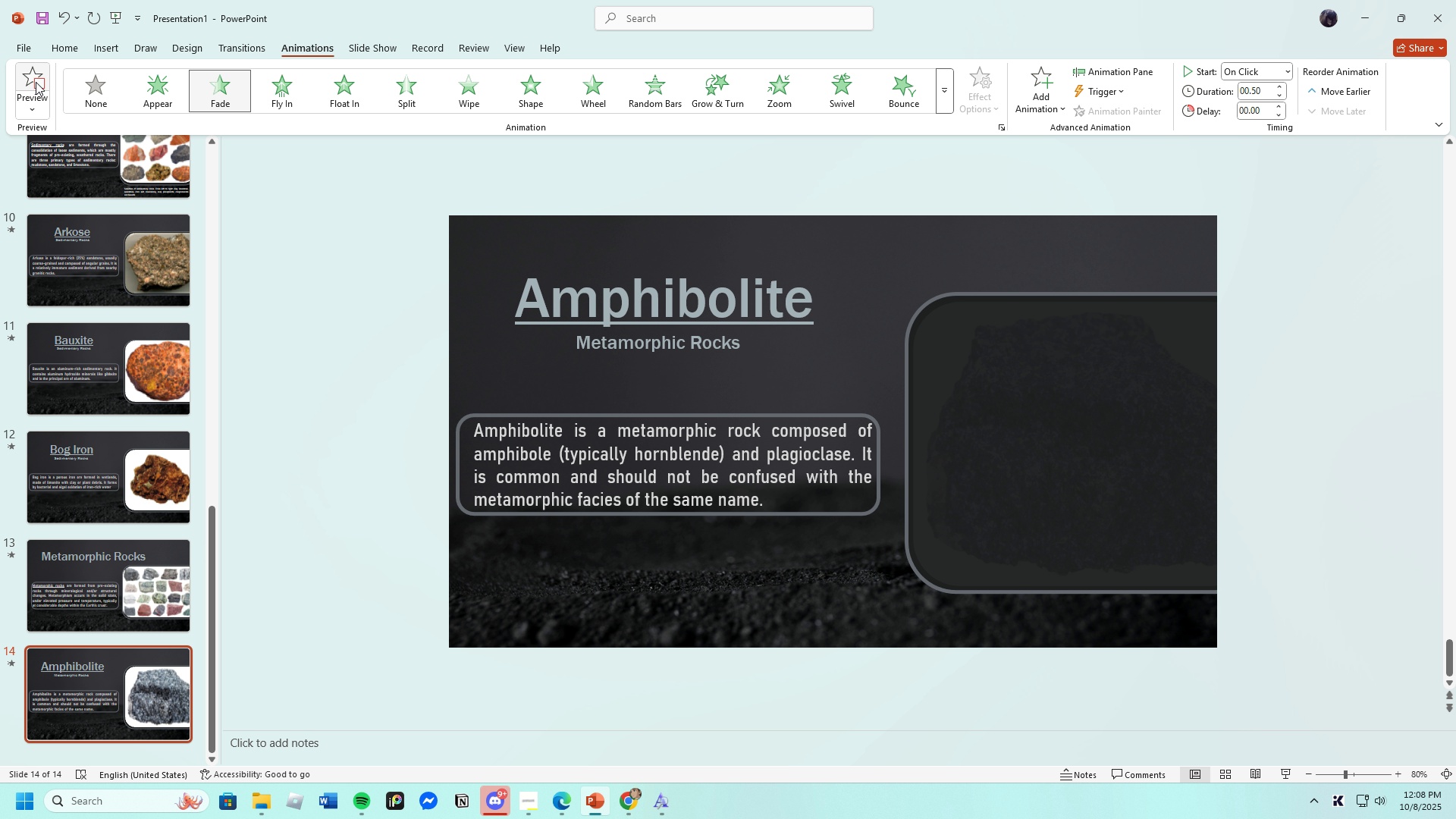 
left_click([548, 615])
 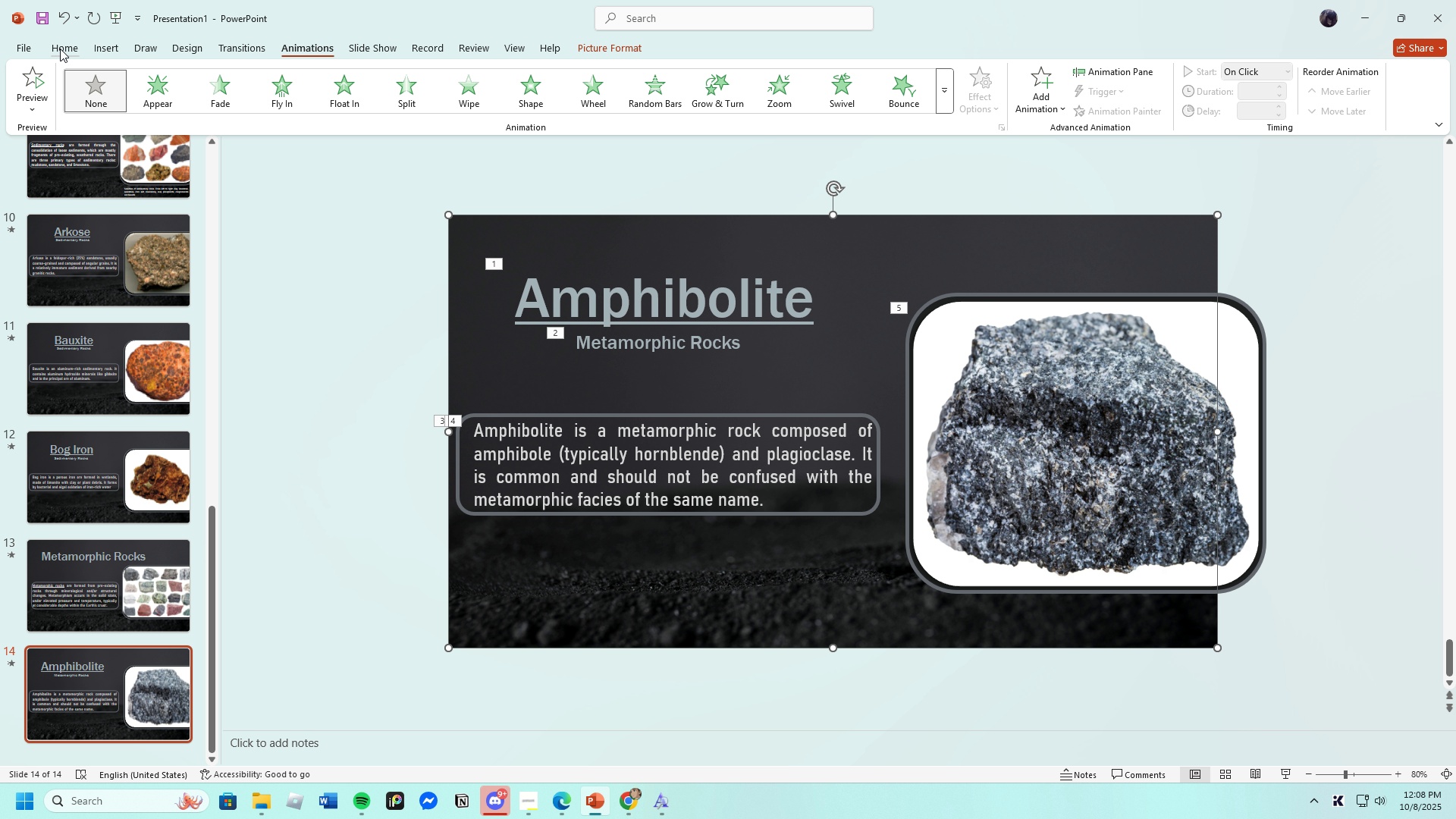 
left_click([61, 48])
 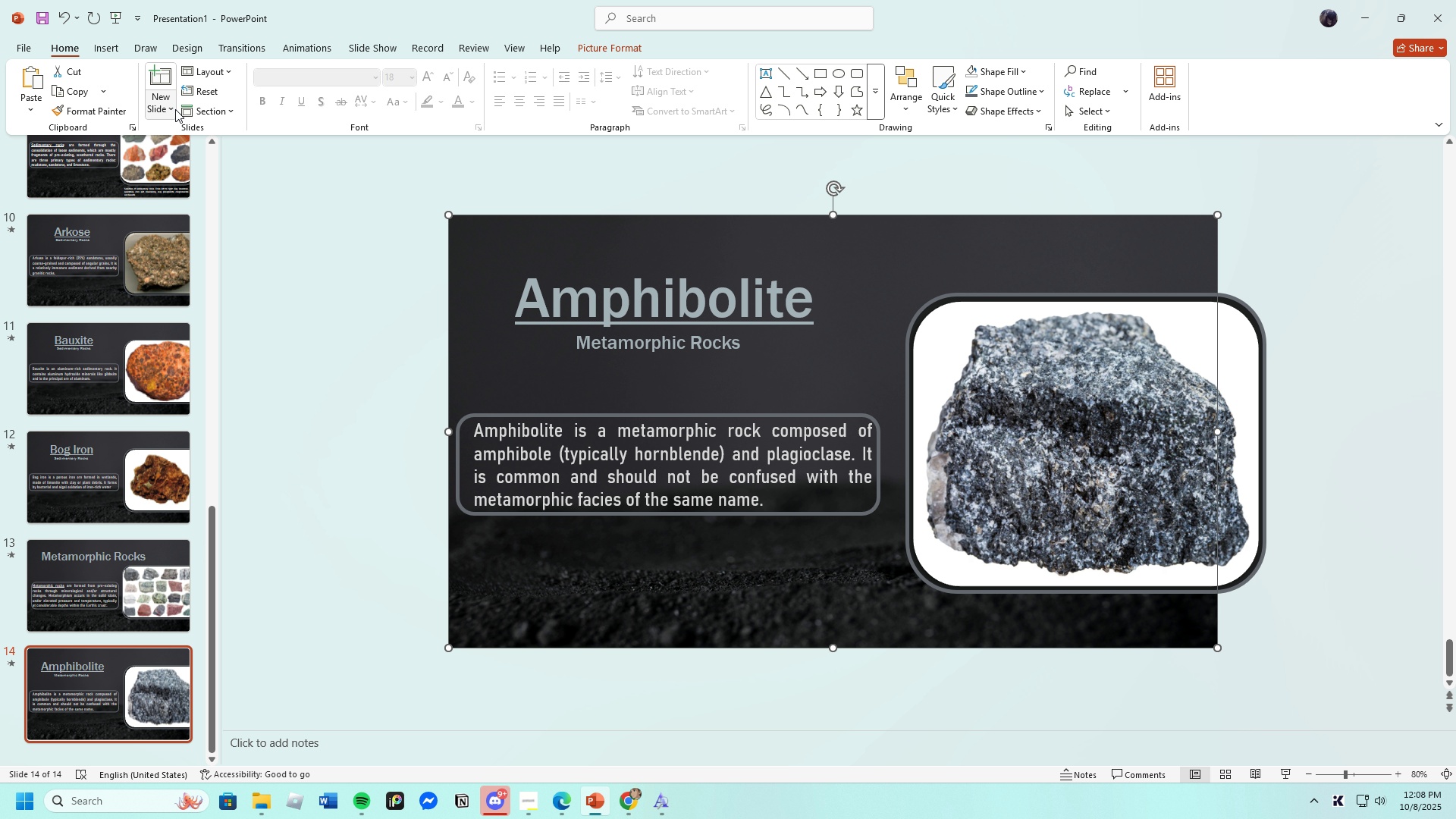 
left_click([175, 109])
 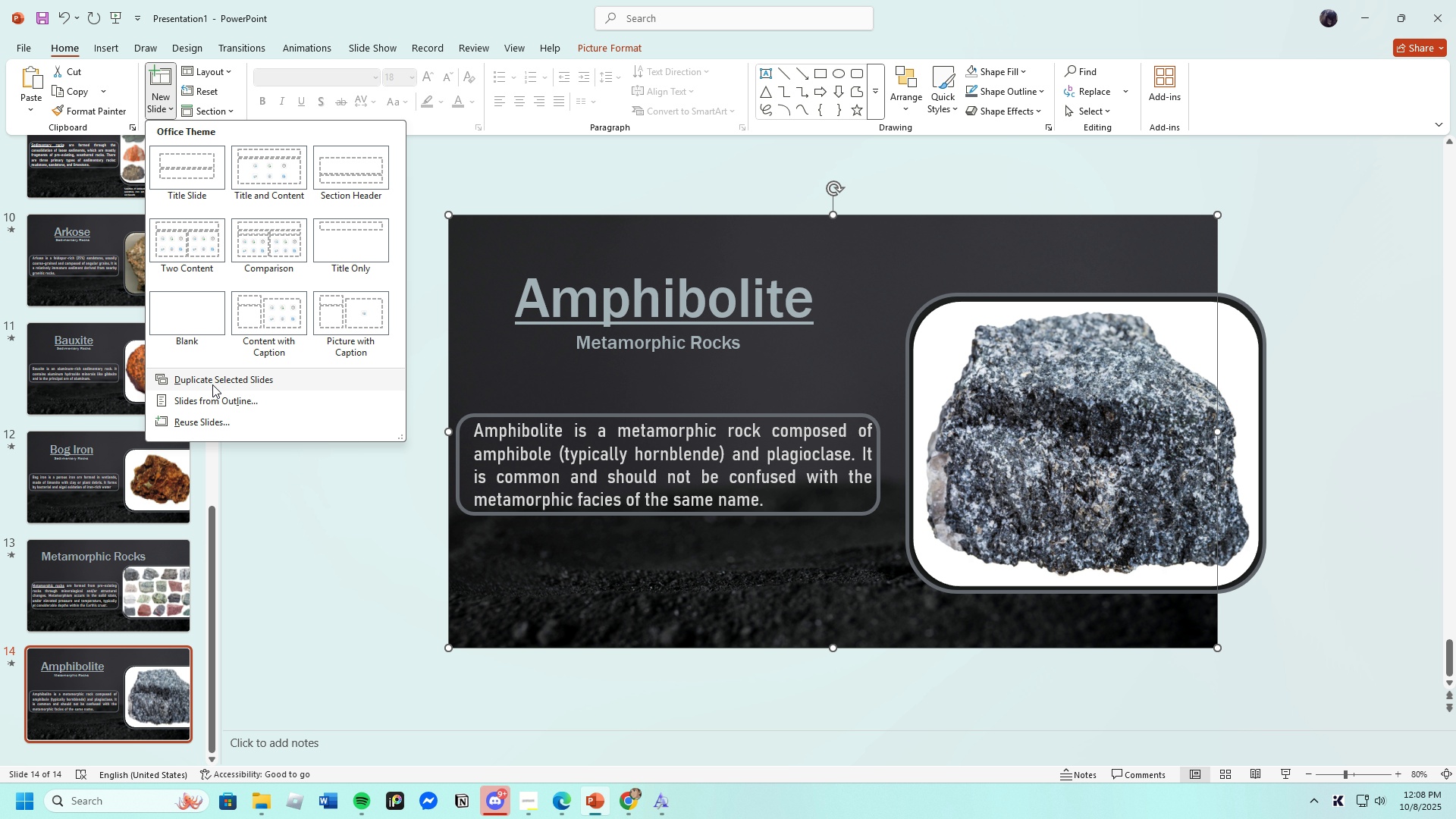 
left_click([212, 384])
 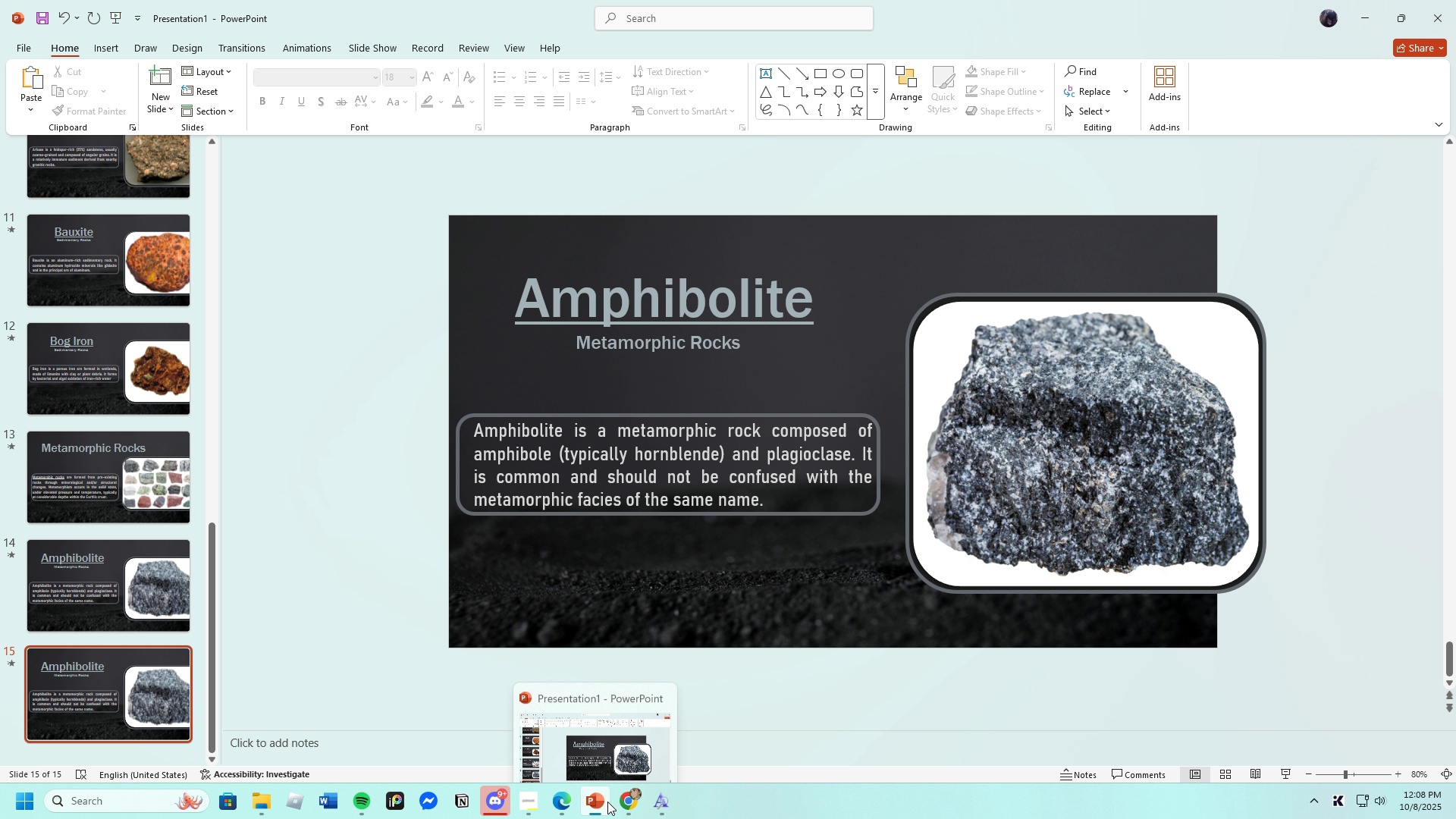 
left_click([556, 805])
 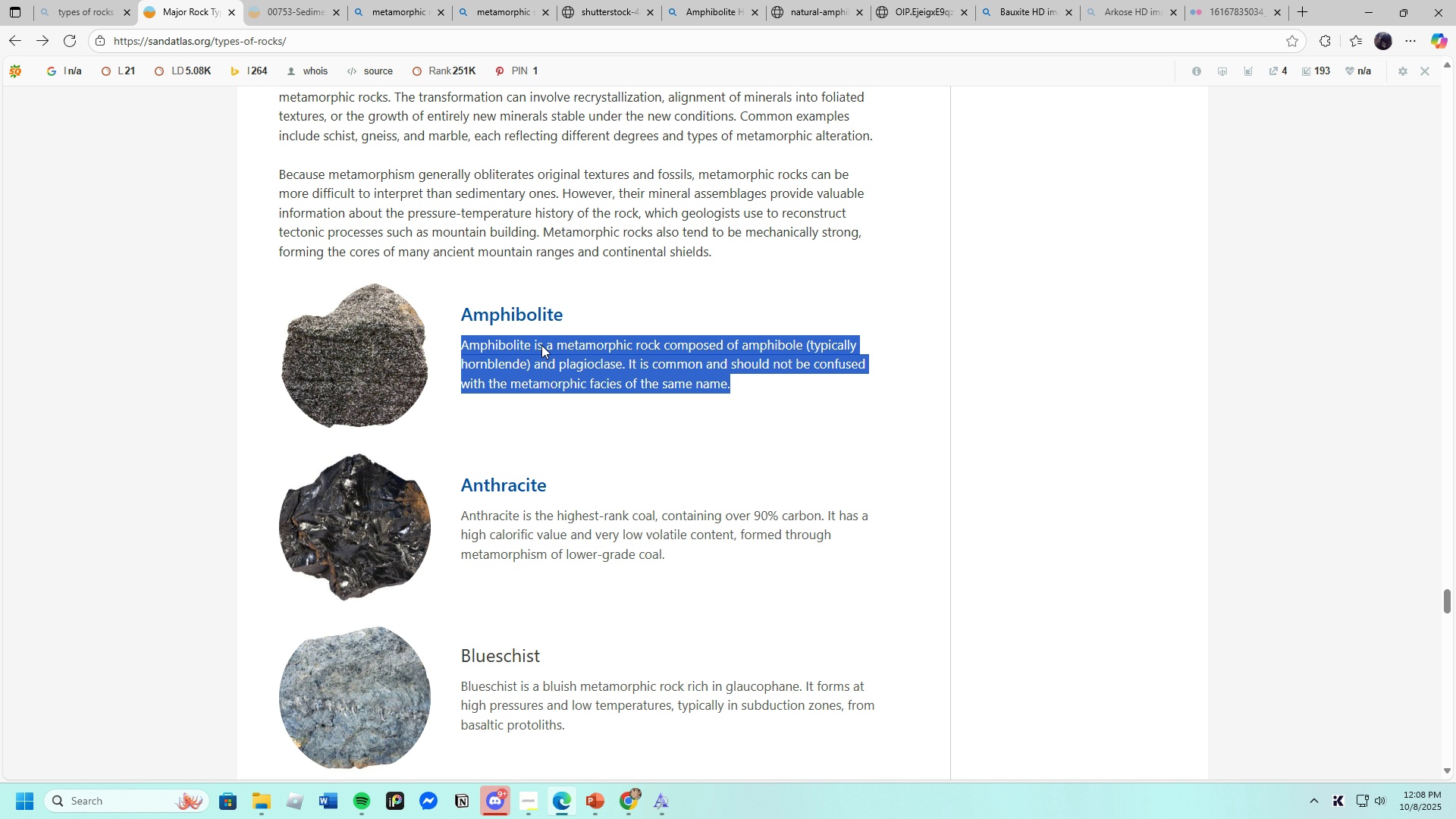 
scroll: coordinate [624, 492], scroll_direction: down, amount: 1.0
 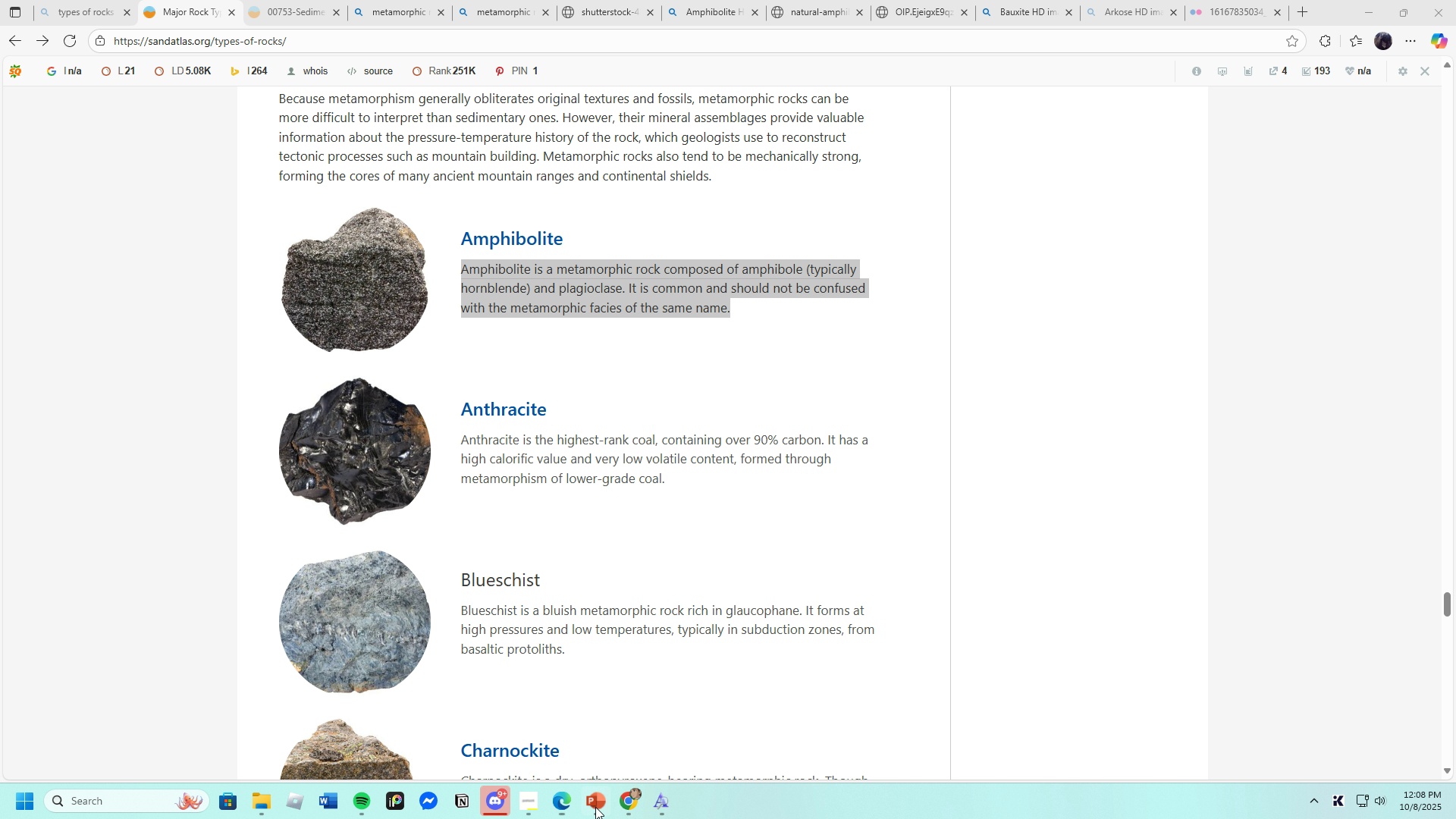 
left_click([596, 808])
 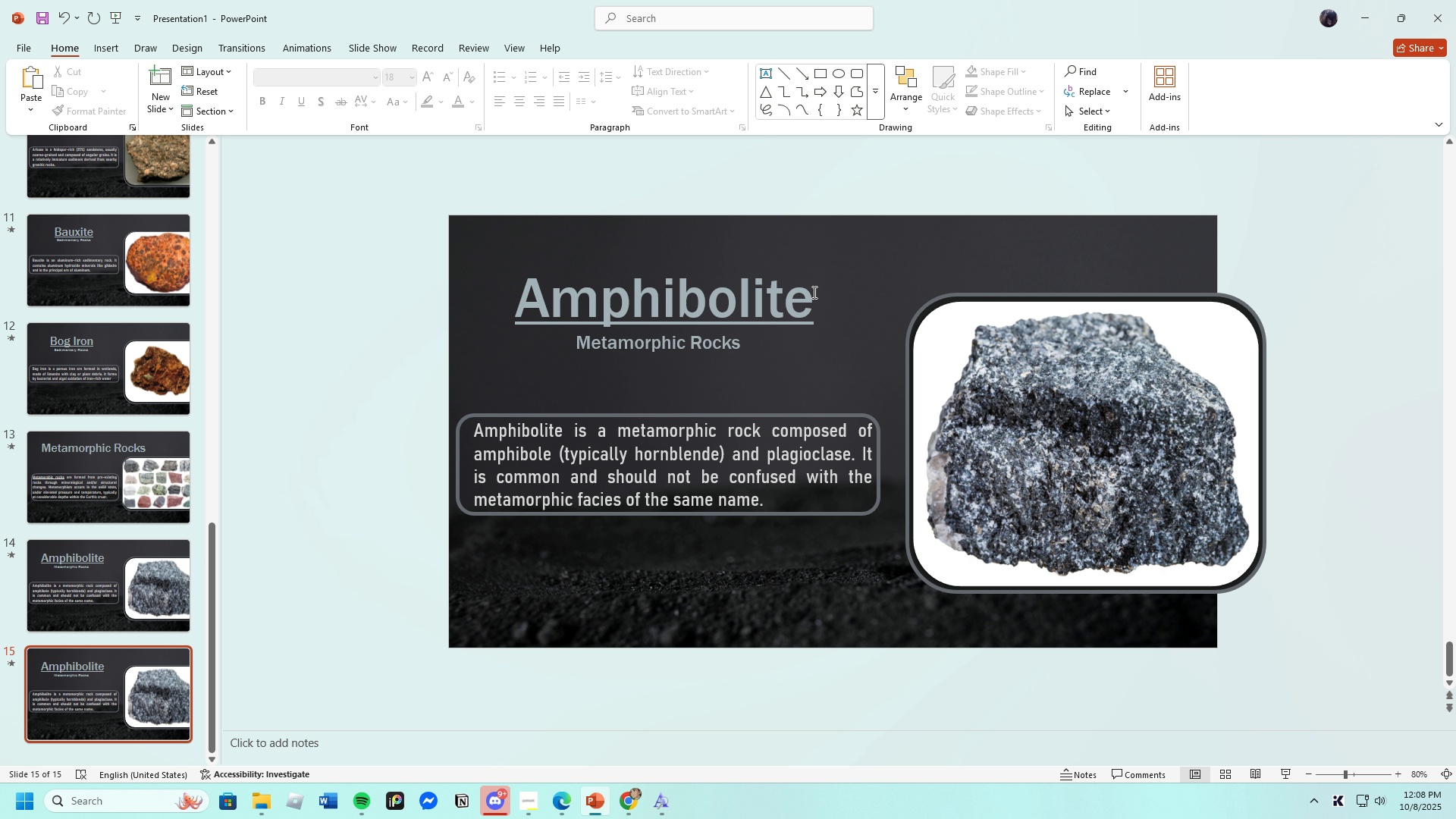 
left_click([813, 293])
 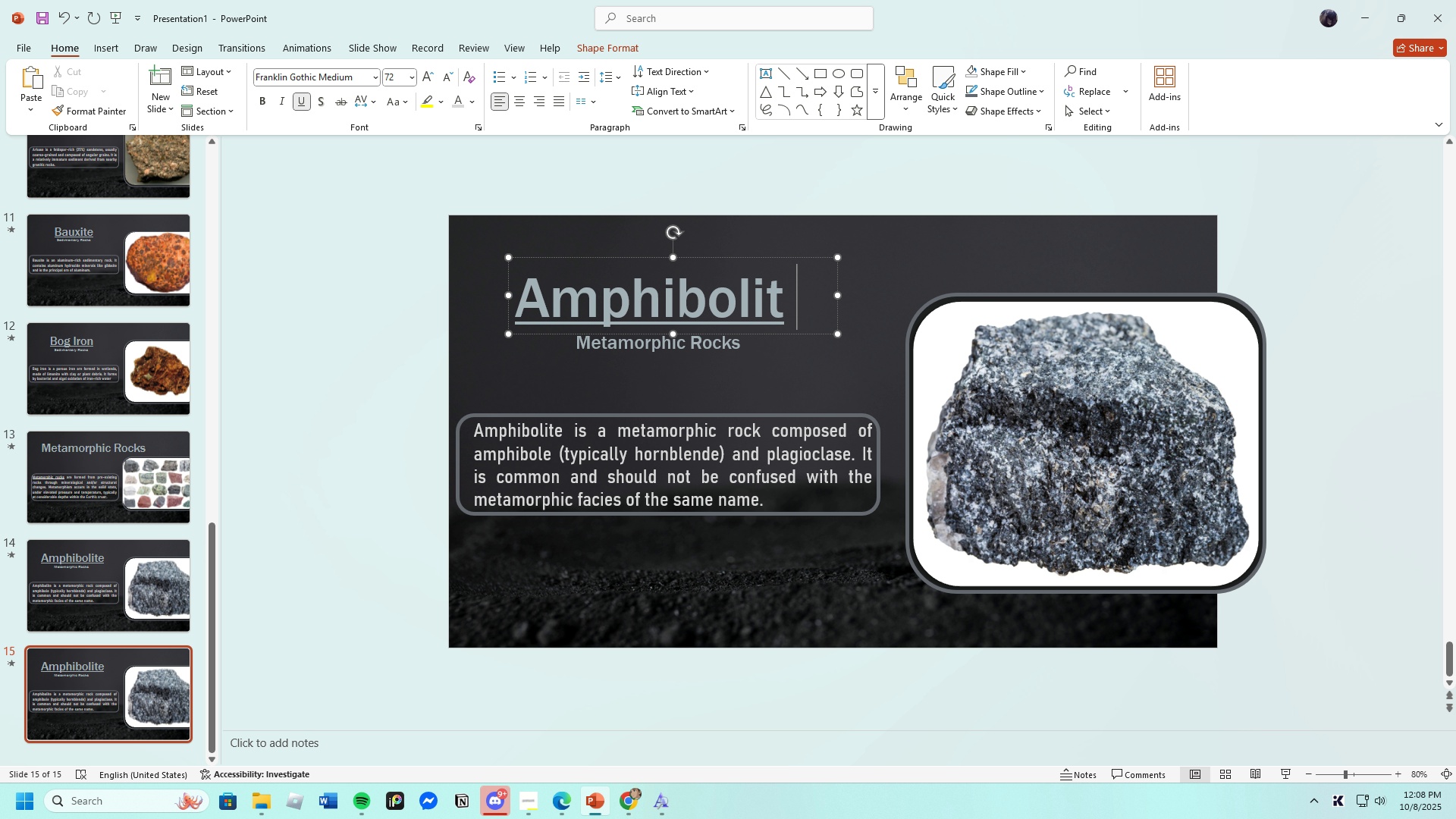 
key(Backspace)
key(Backspace)
key(Backspace)
key(Backspace)
key(Backspace)
key(Backspace)
key(Backspace)
key(Backspace)
key(Backspace)
key(Backspace)
type(nthracite)
 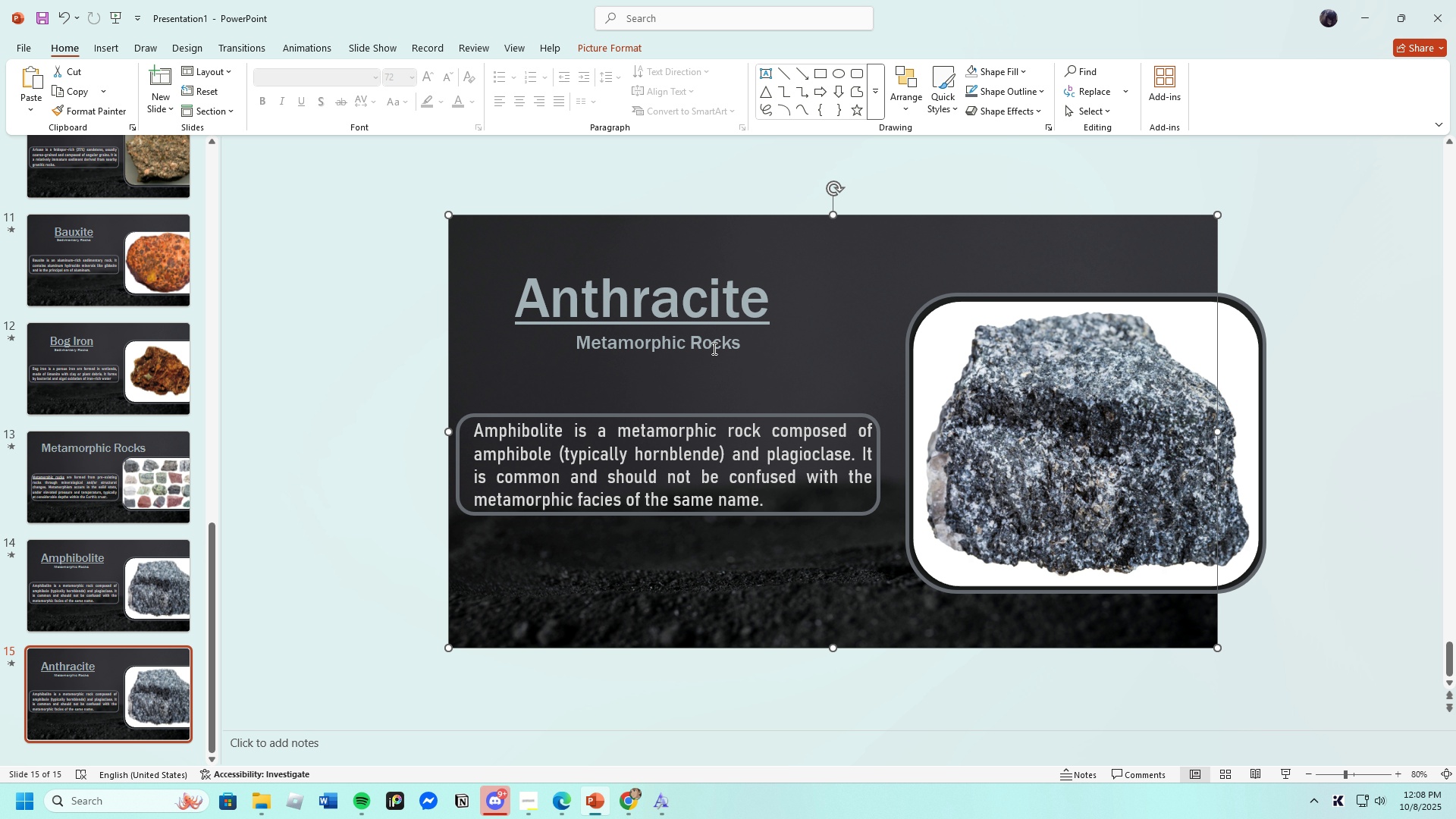 
left_click([678, 308])
 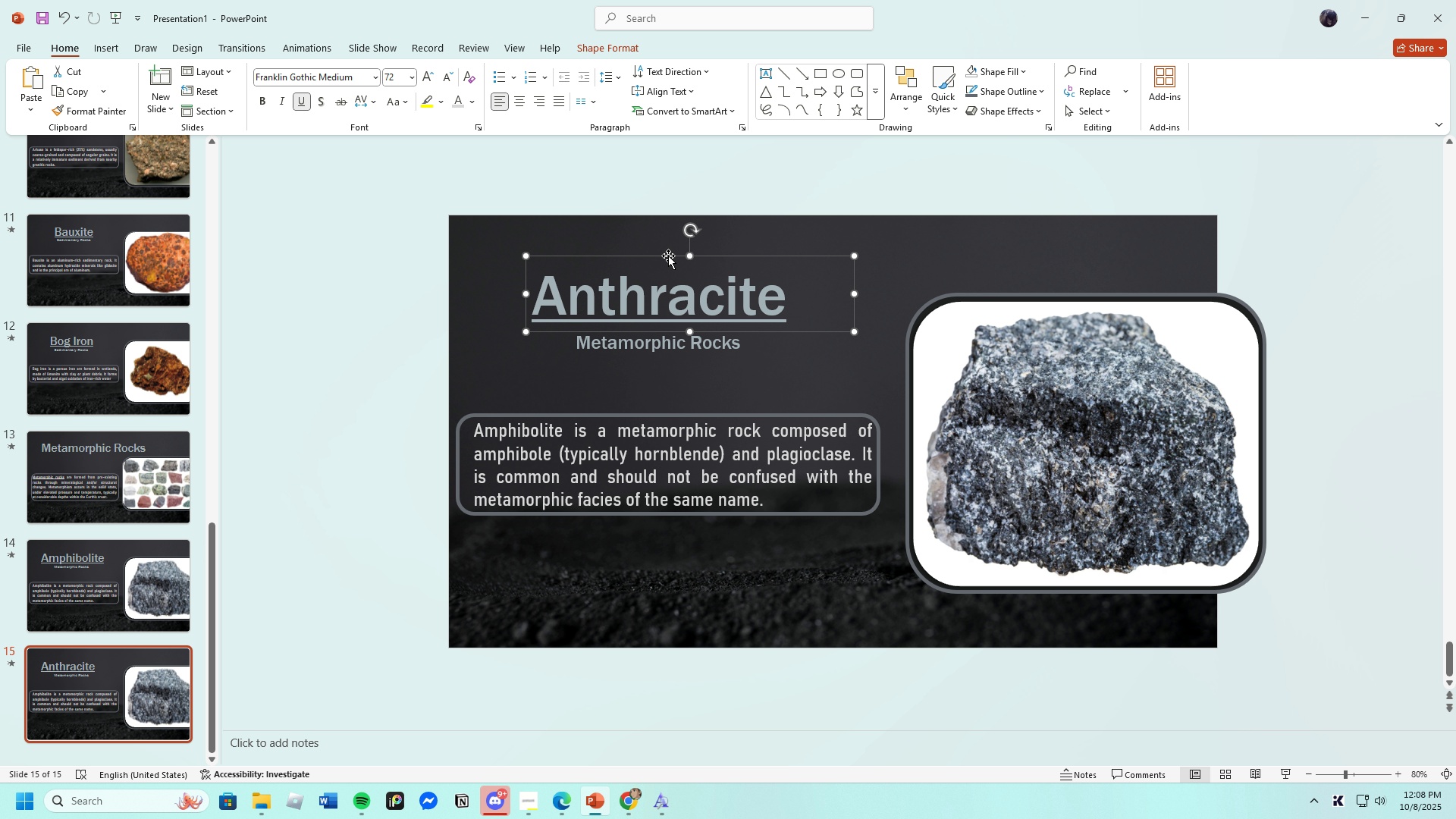 
left_click([673, 352])
 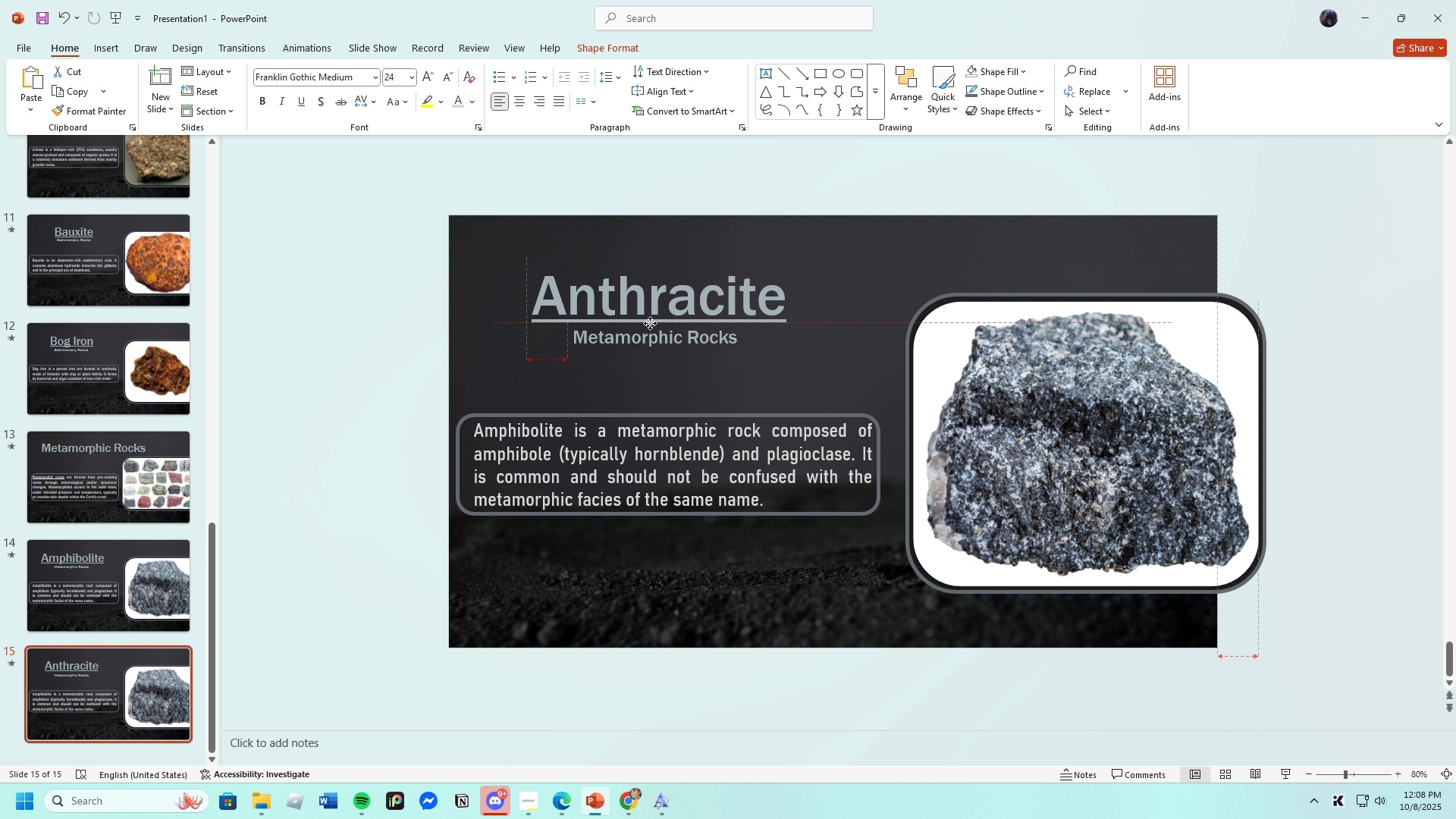 
wait(11.15)
 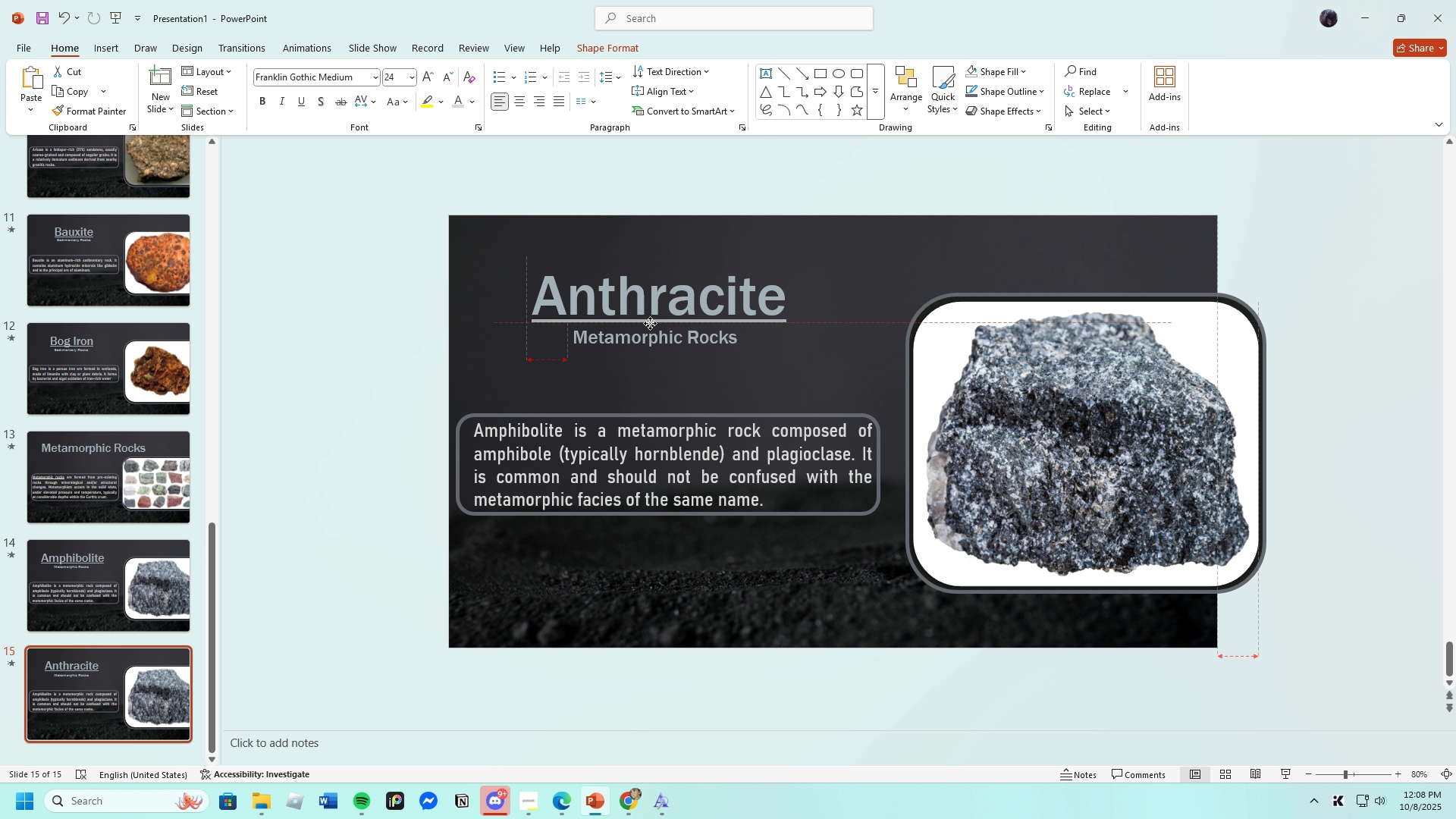 
left_click([678, 401])
 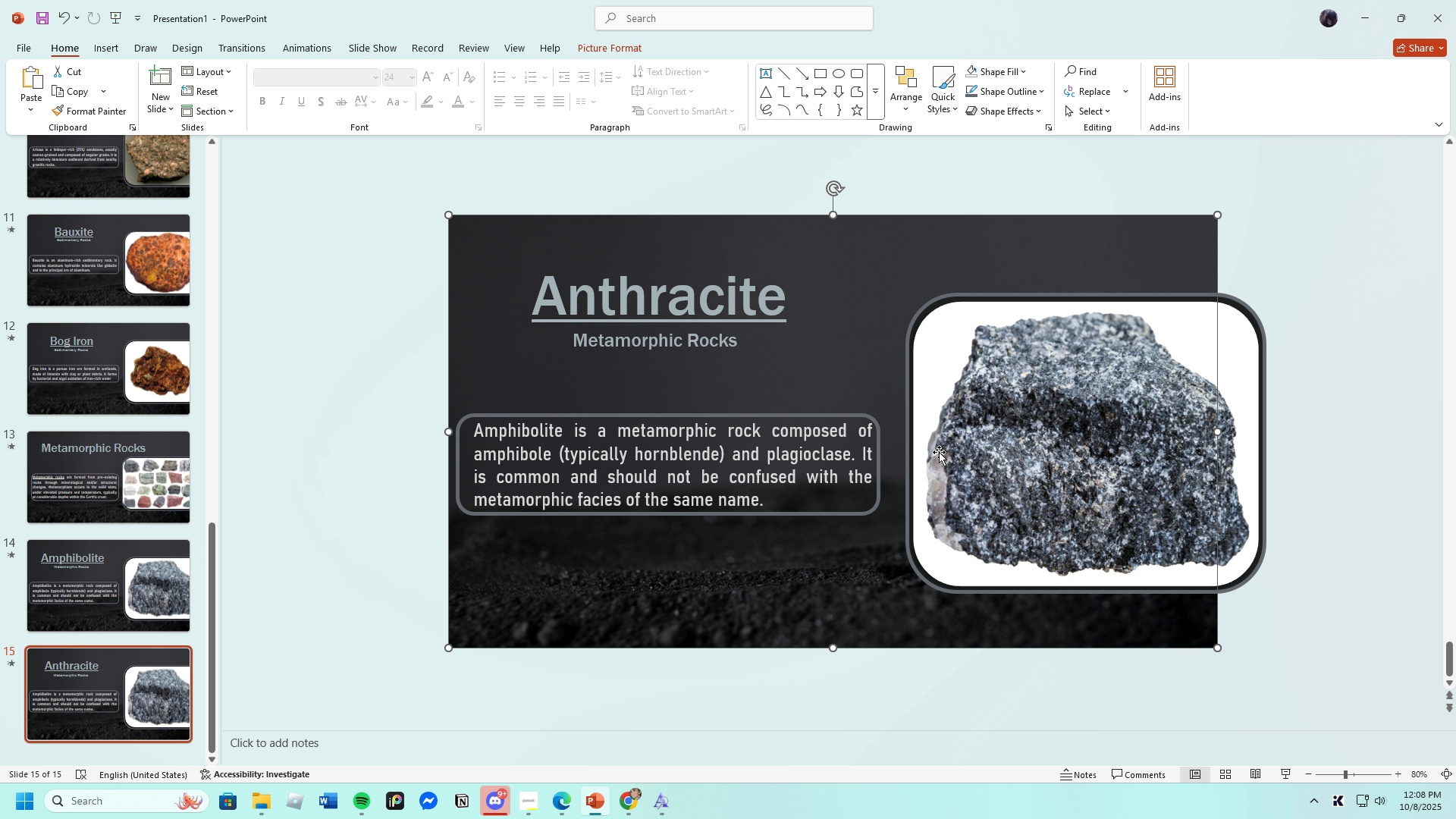 
mouse_move([939, 467])
 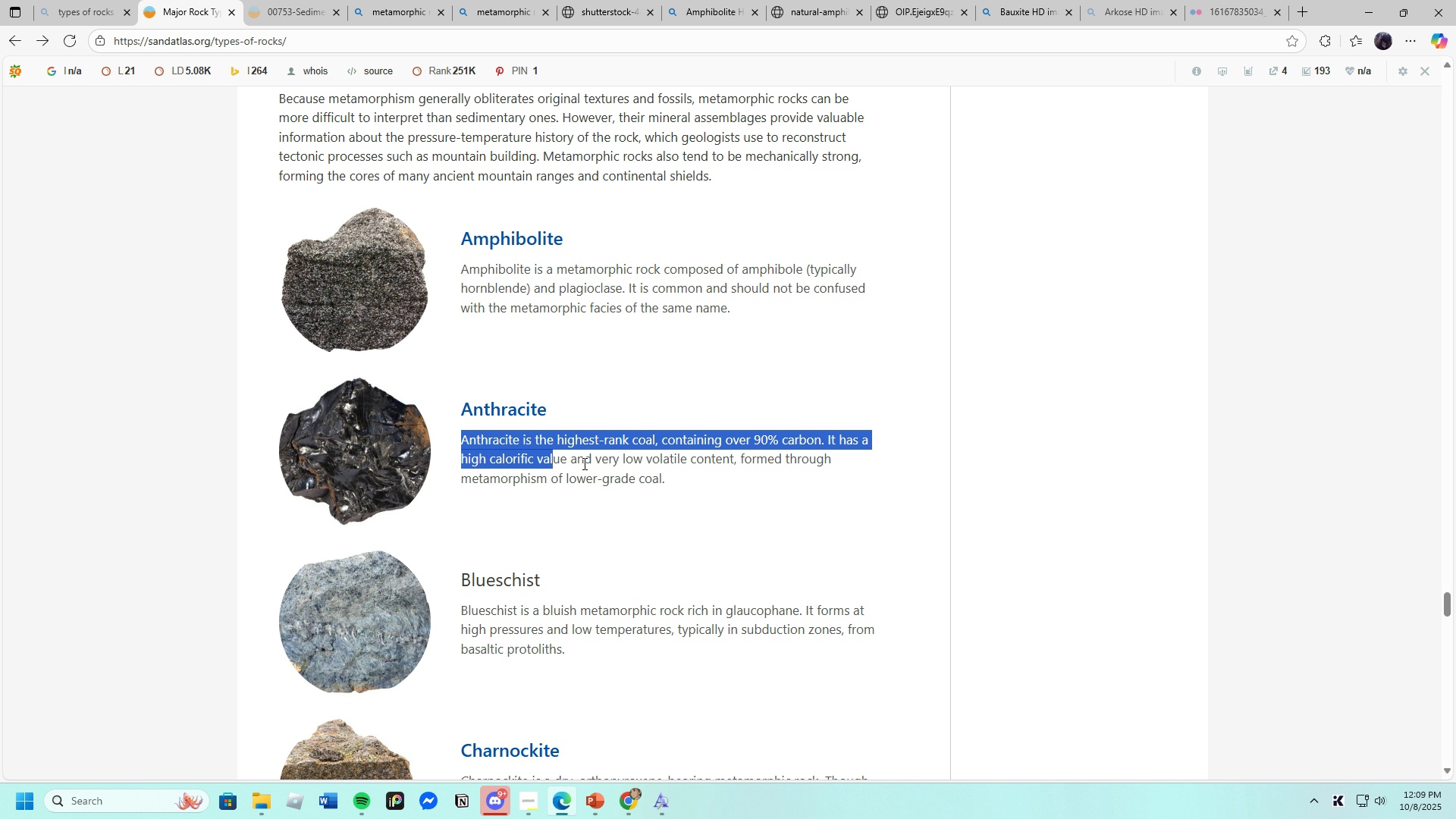 
wait(5.57)
 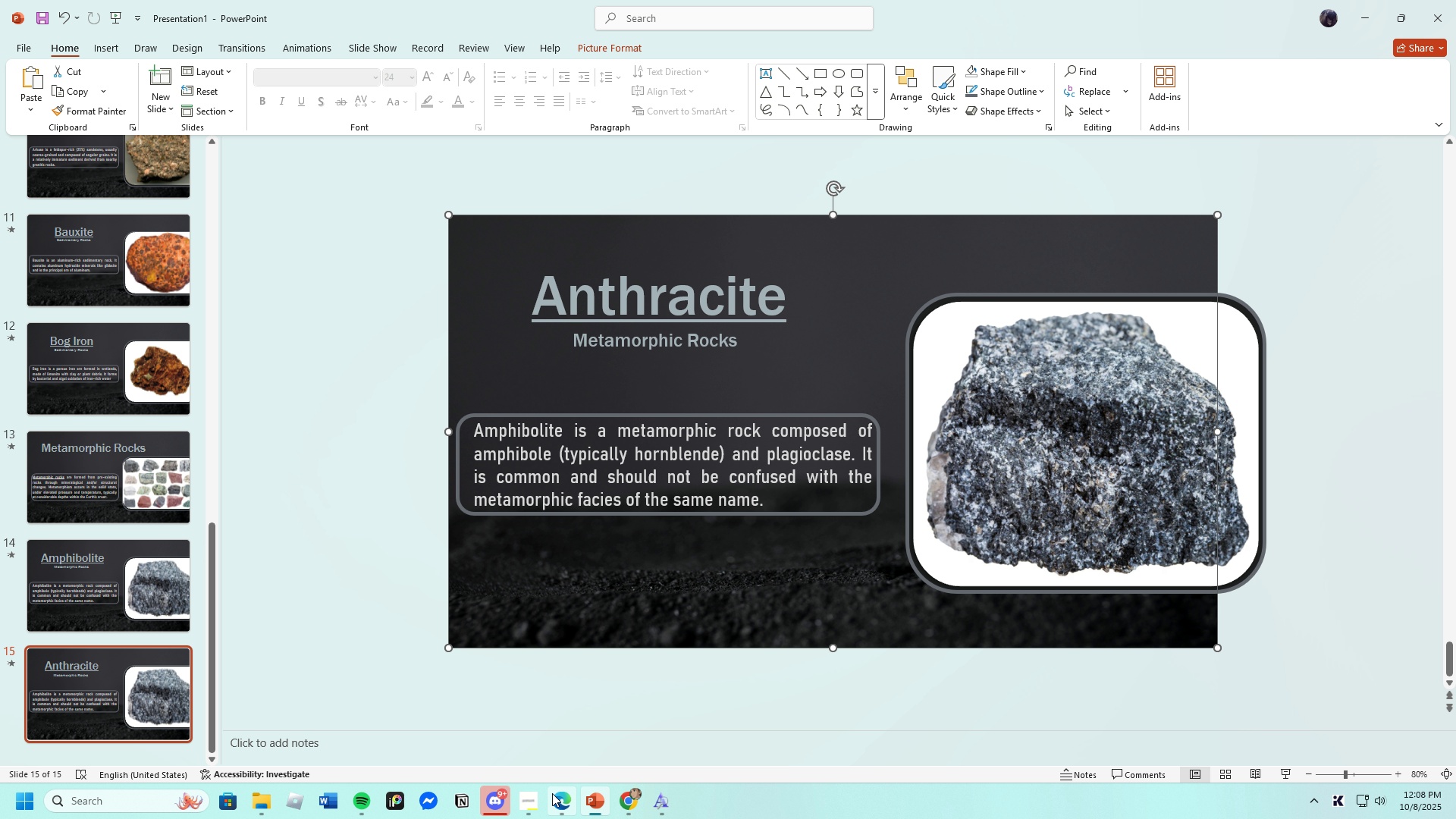 
left_click([653, 463])
 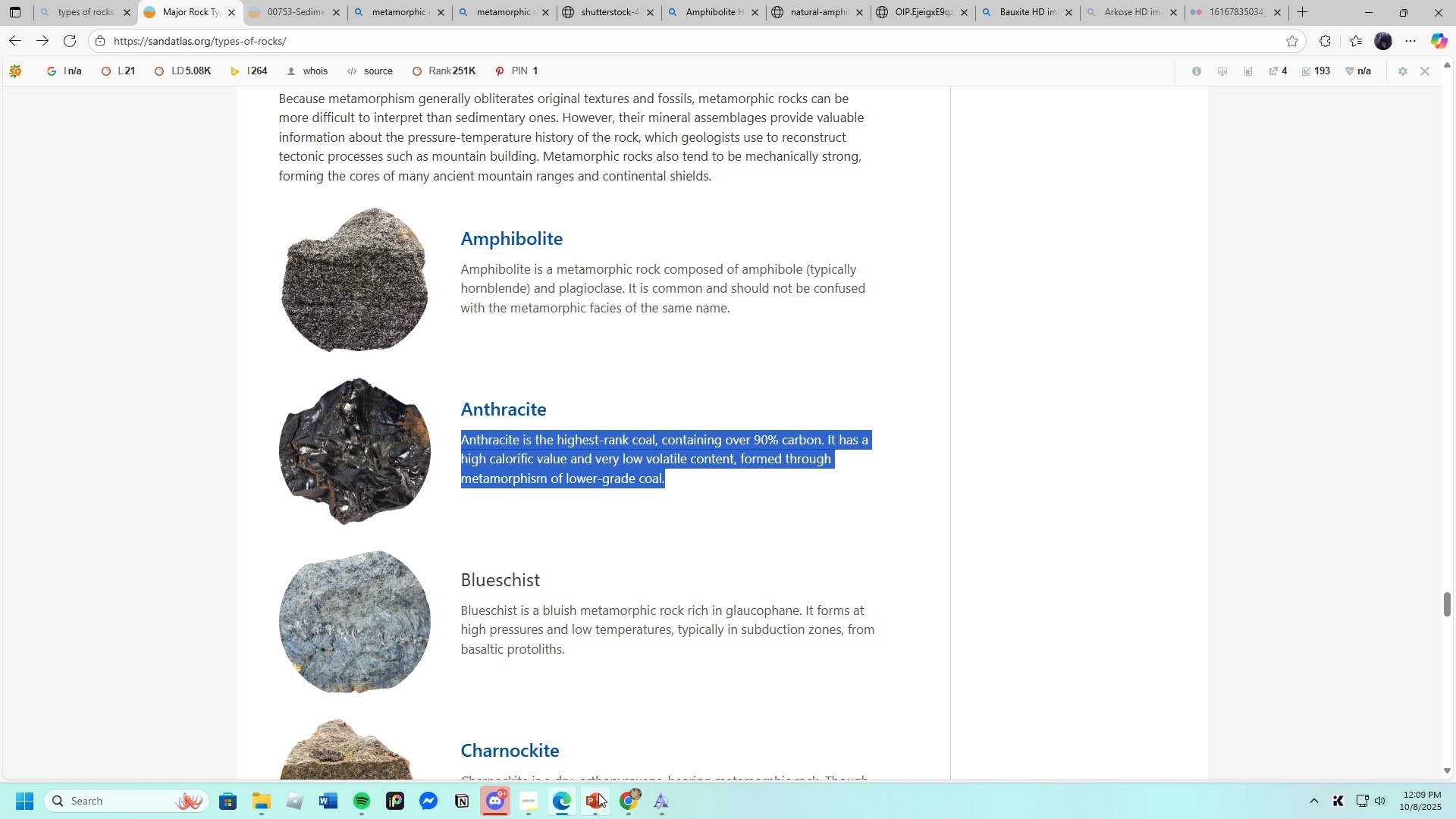 
left_click([597, 801])
 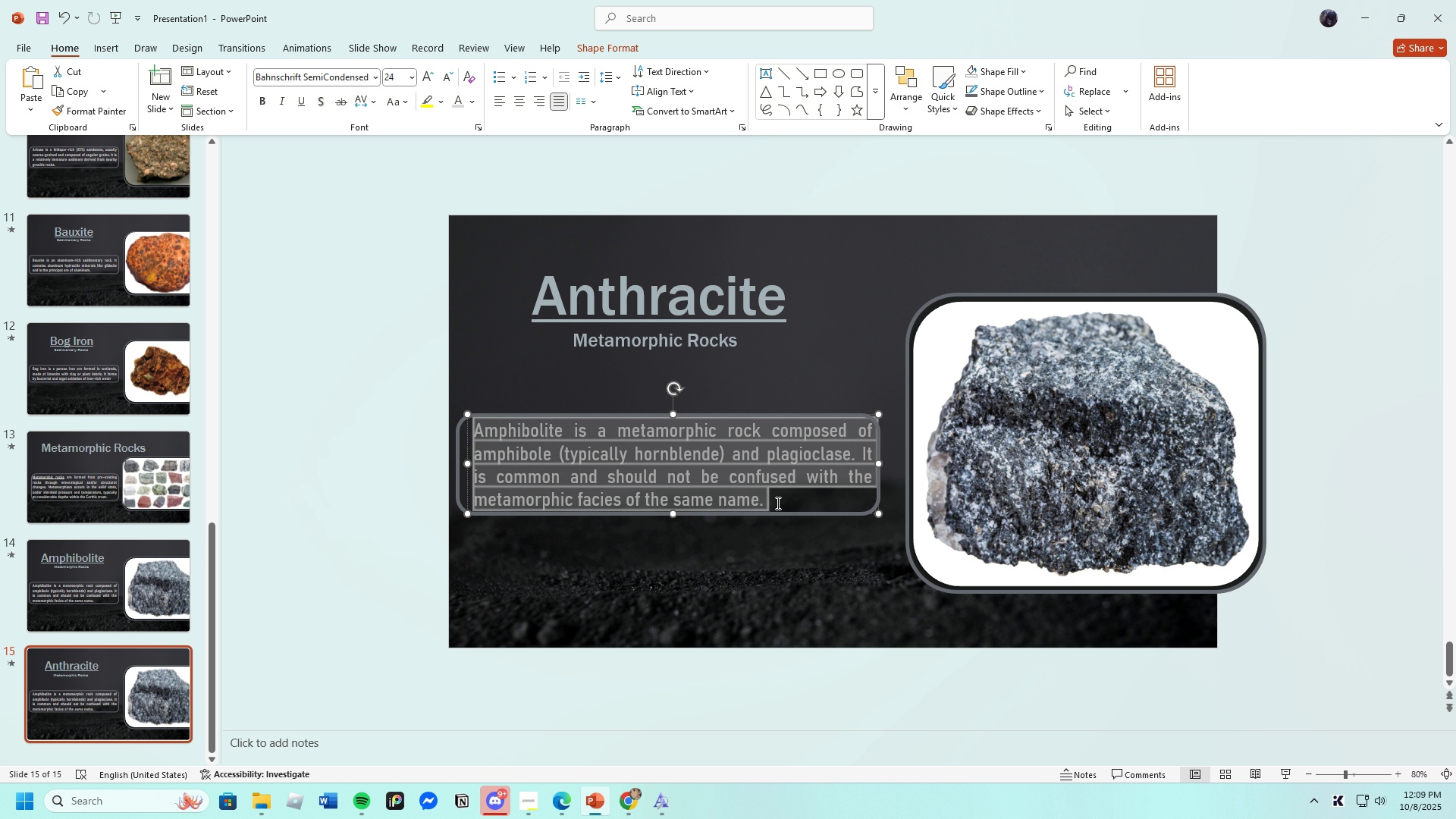 
key(Backspace)